 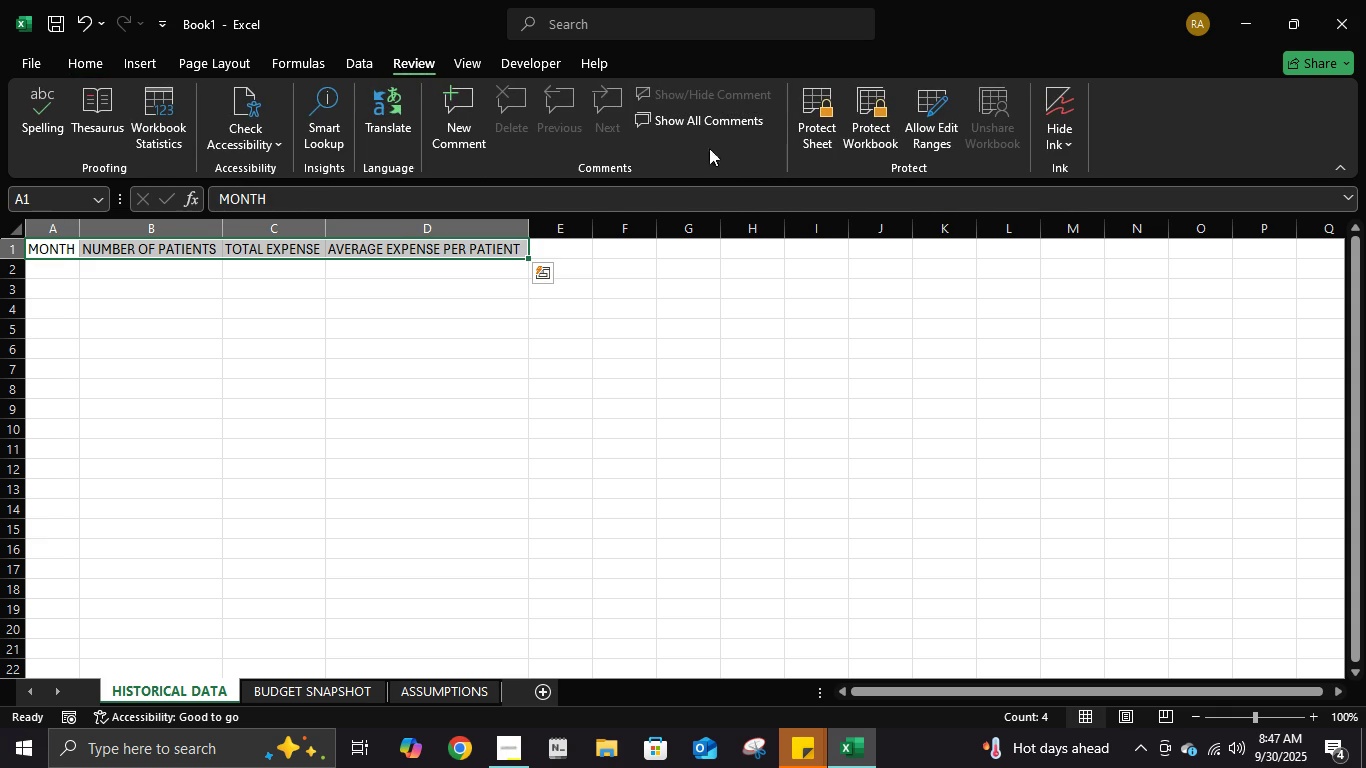 
left_click([466, 63])
 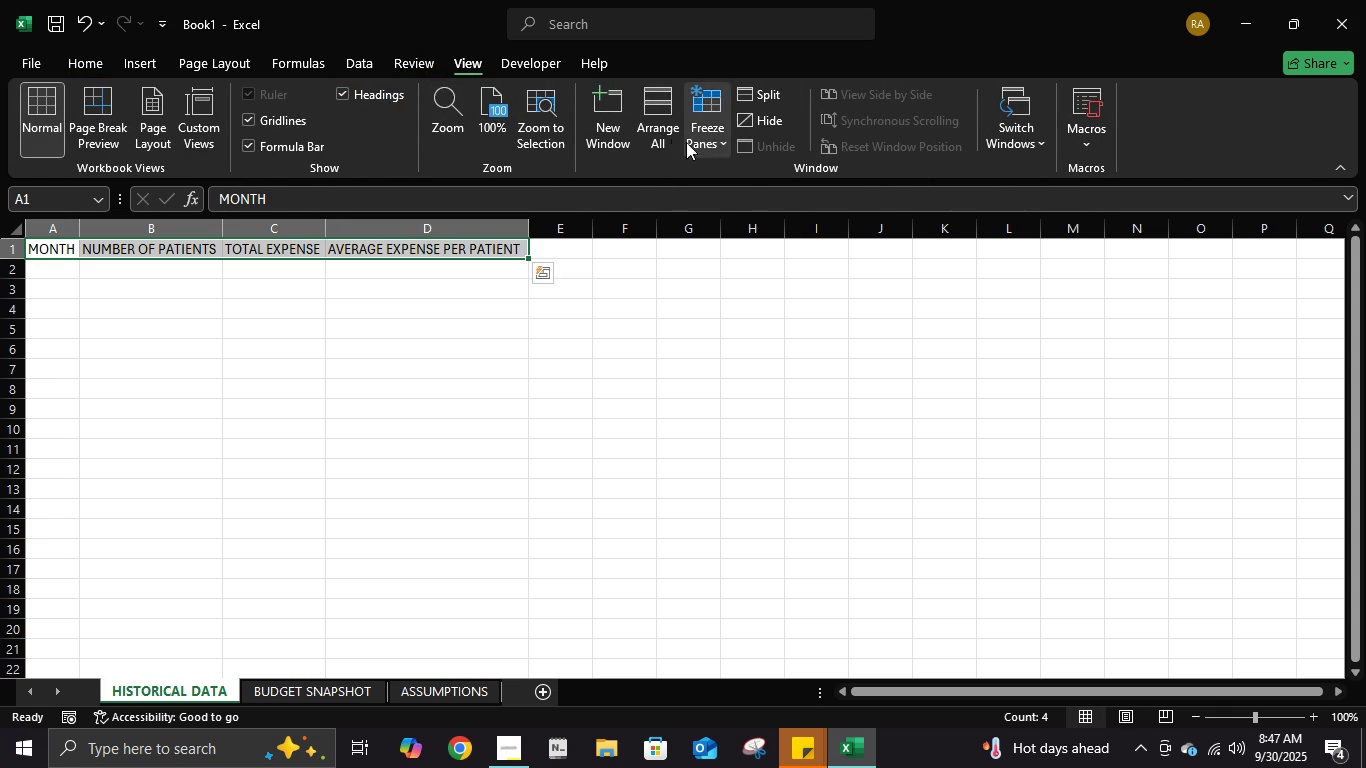 
left_click([714, 141])
 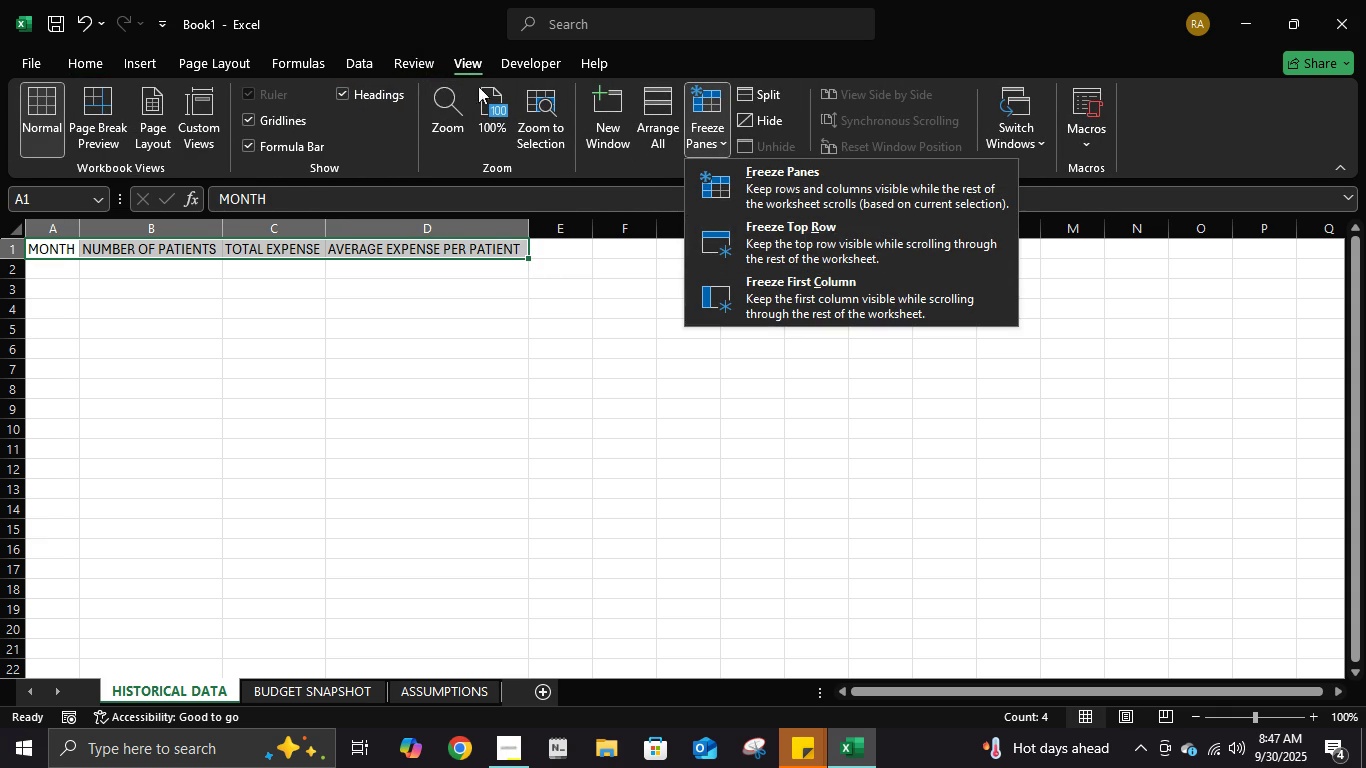 
double_click([479, 61])
 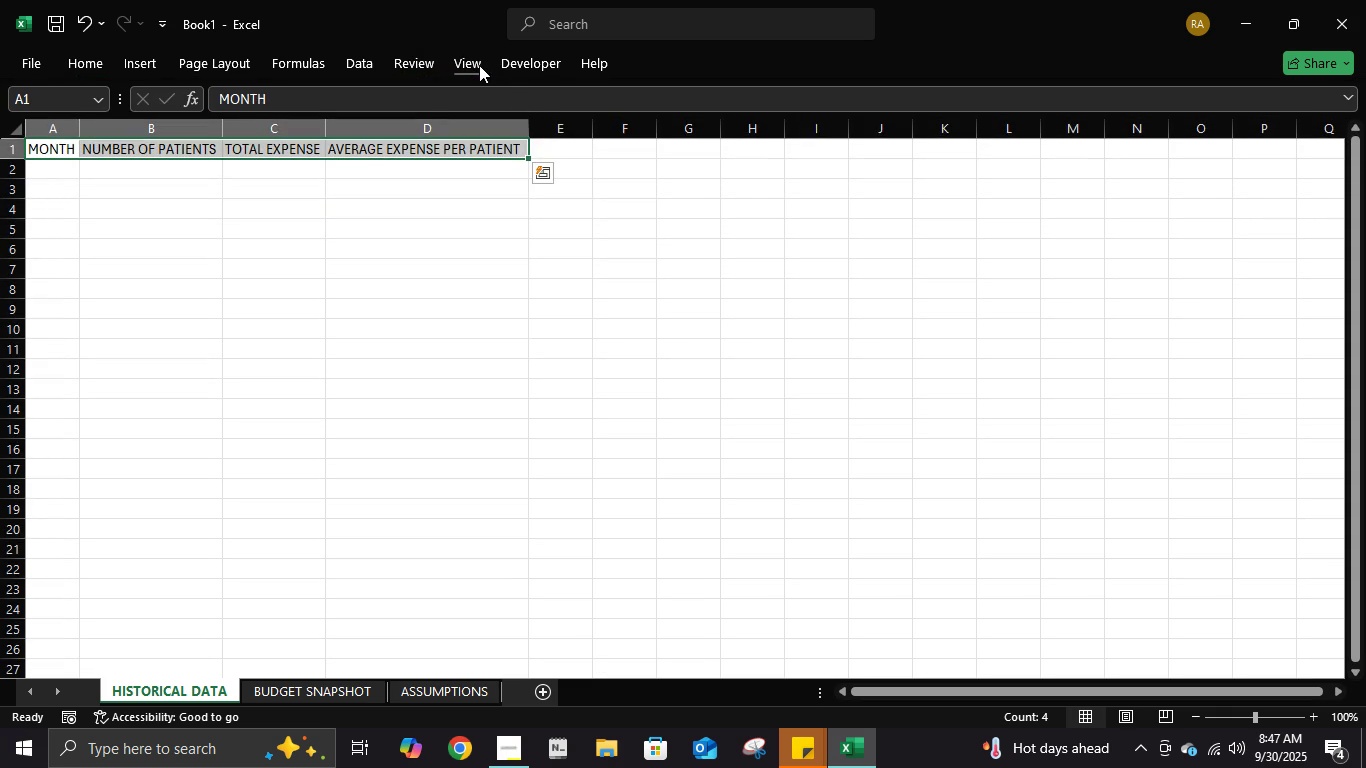 
left_click([479, 65])
 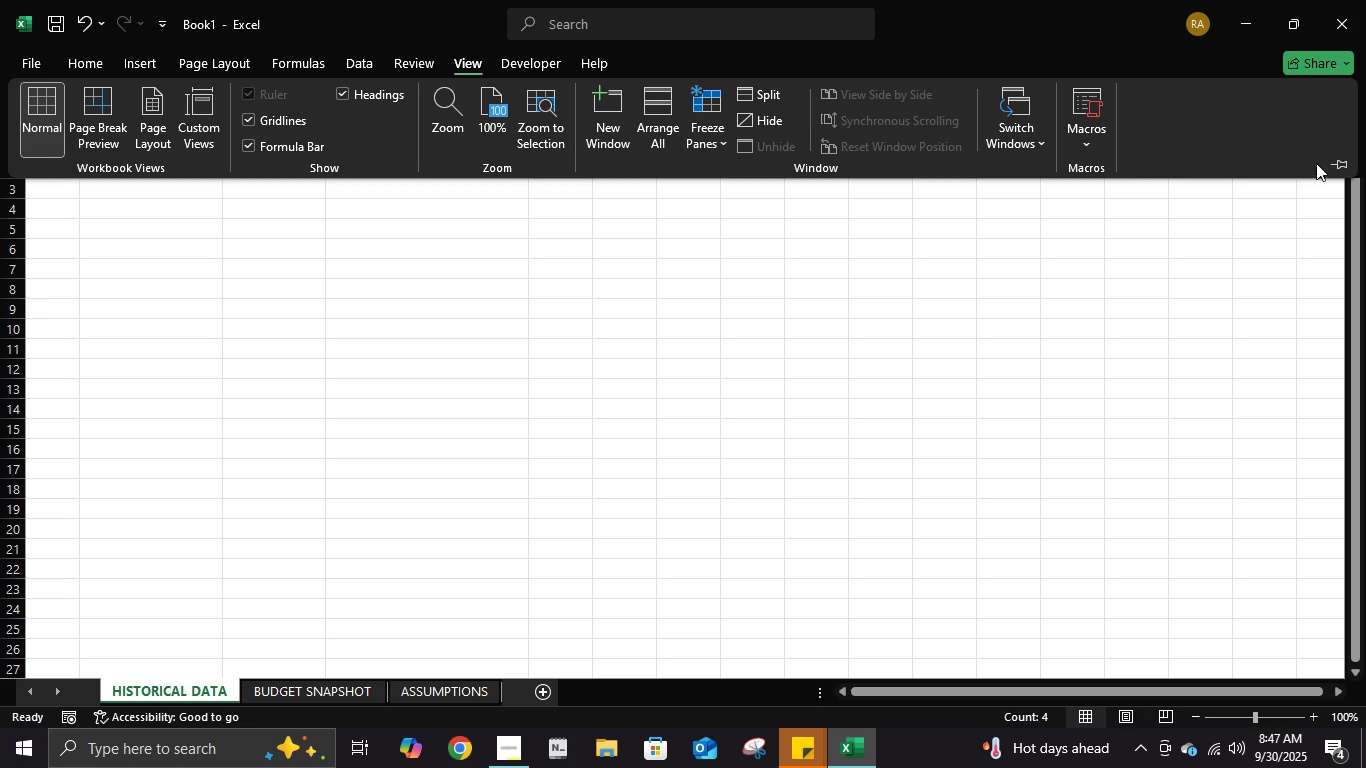 
double_click([1334, 163])
 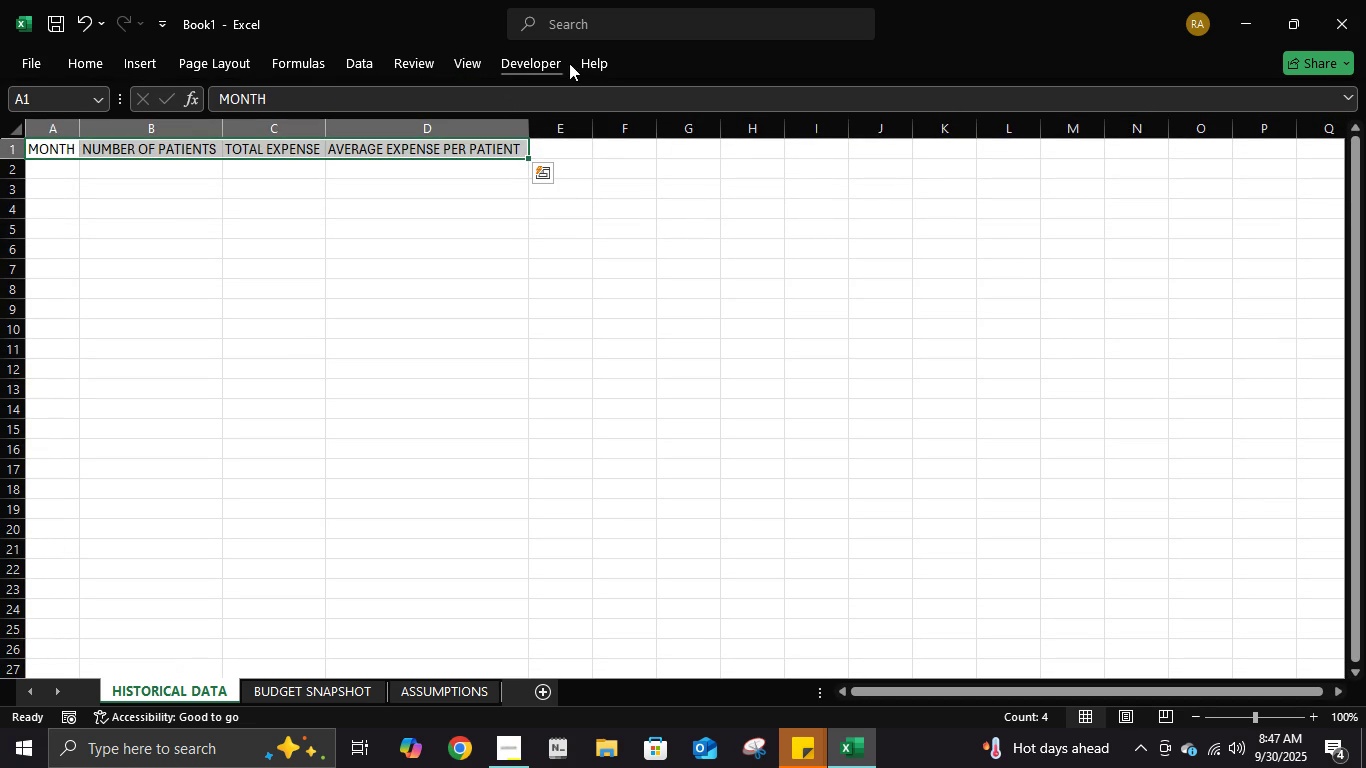 
left_click([509, 63])
 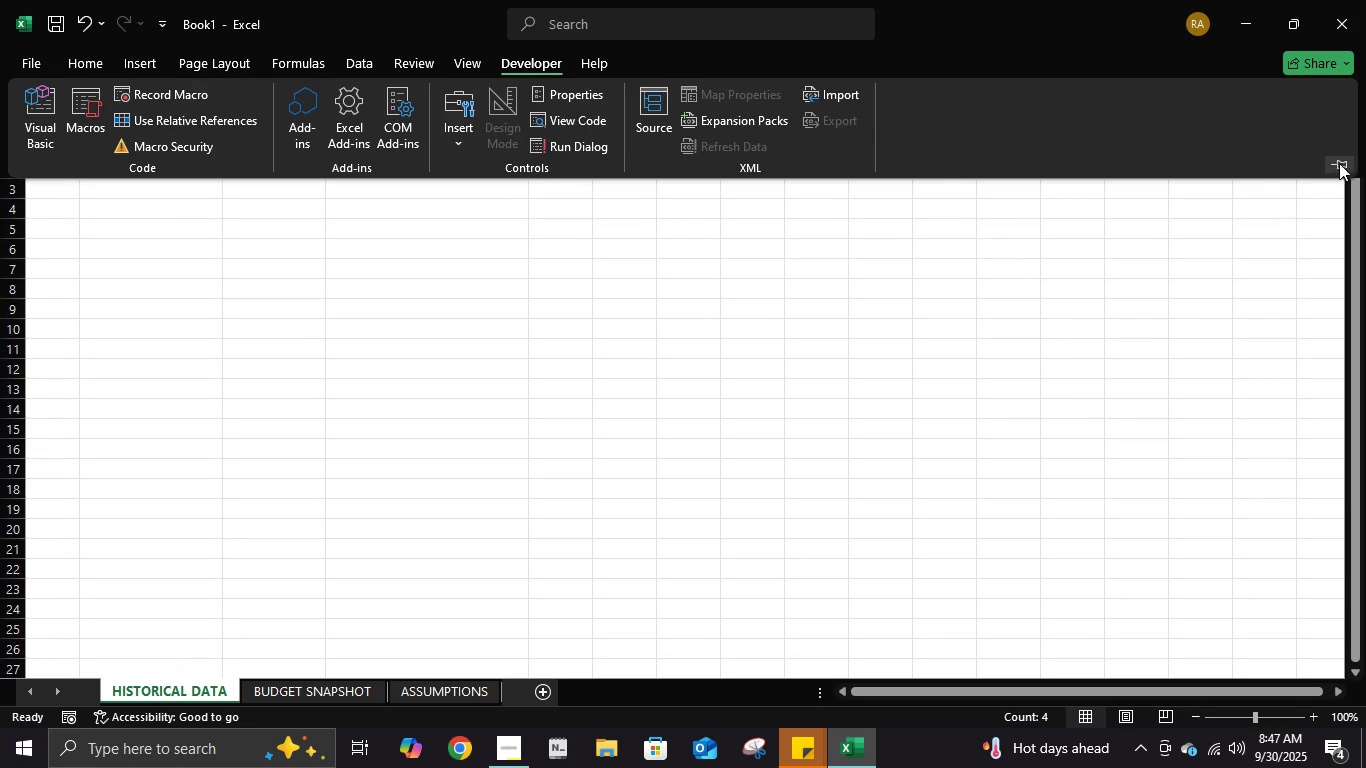 
double_click([1342, 163])
 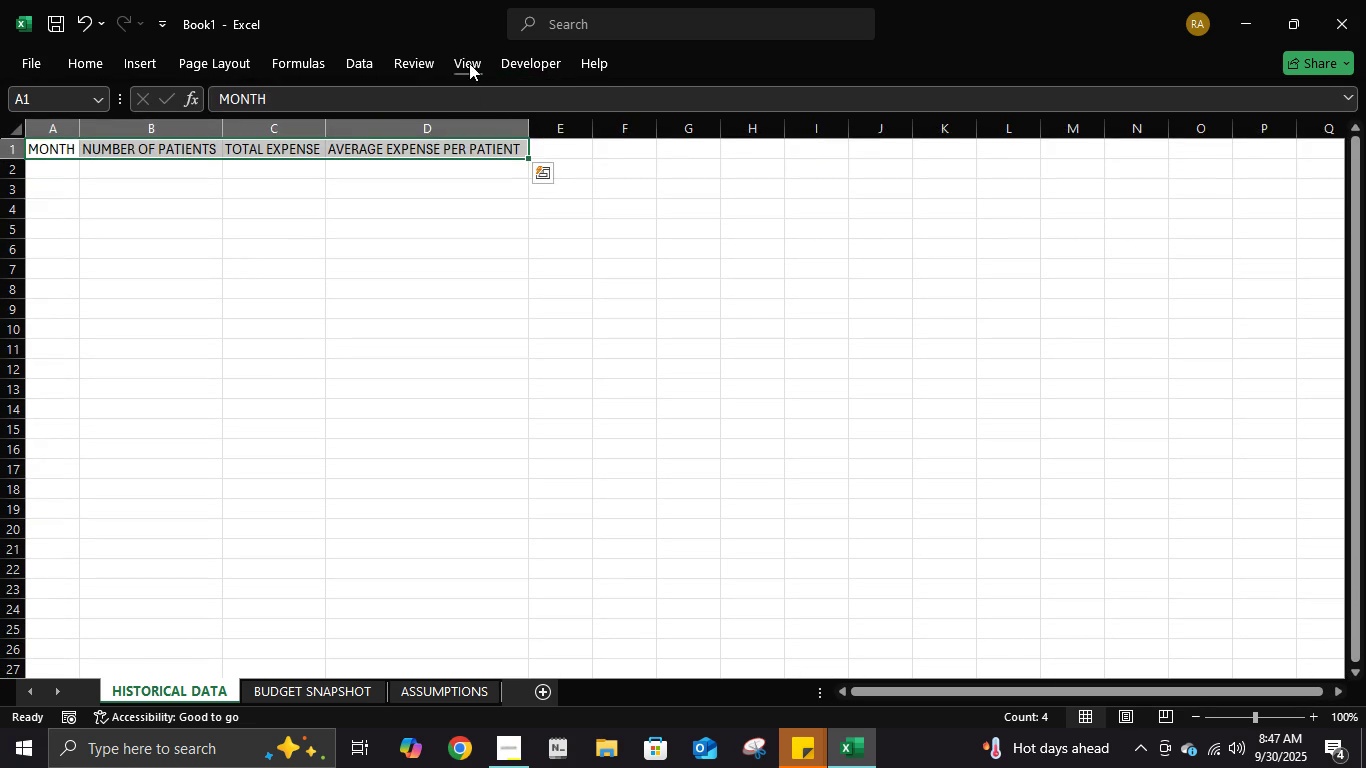 
left_click([469, 63])
 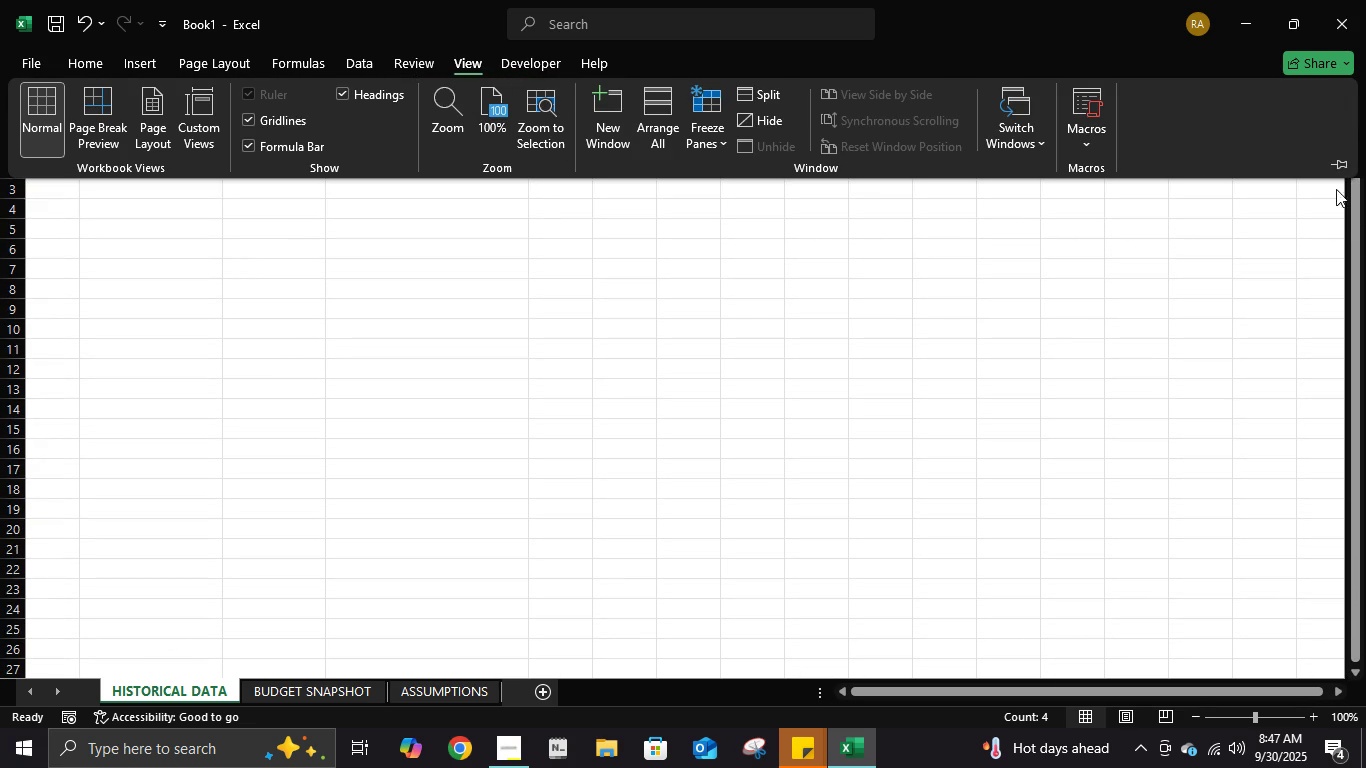 
double_click([1336, 169])
 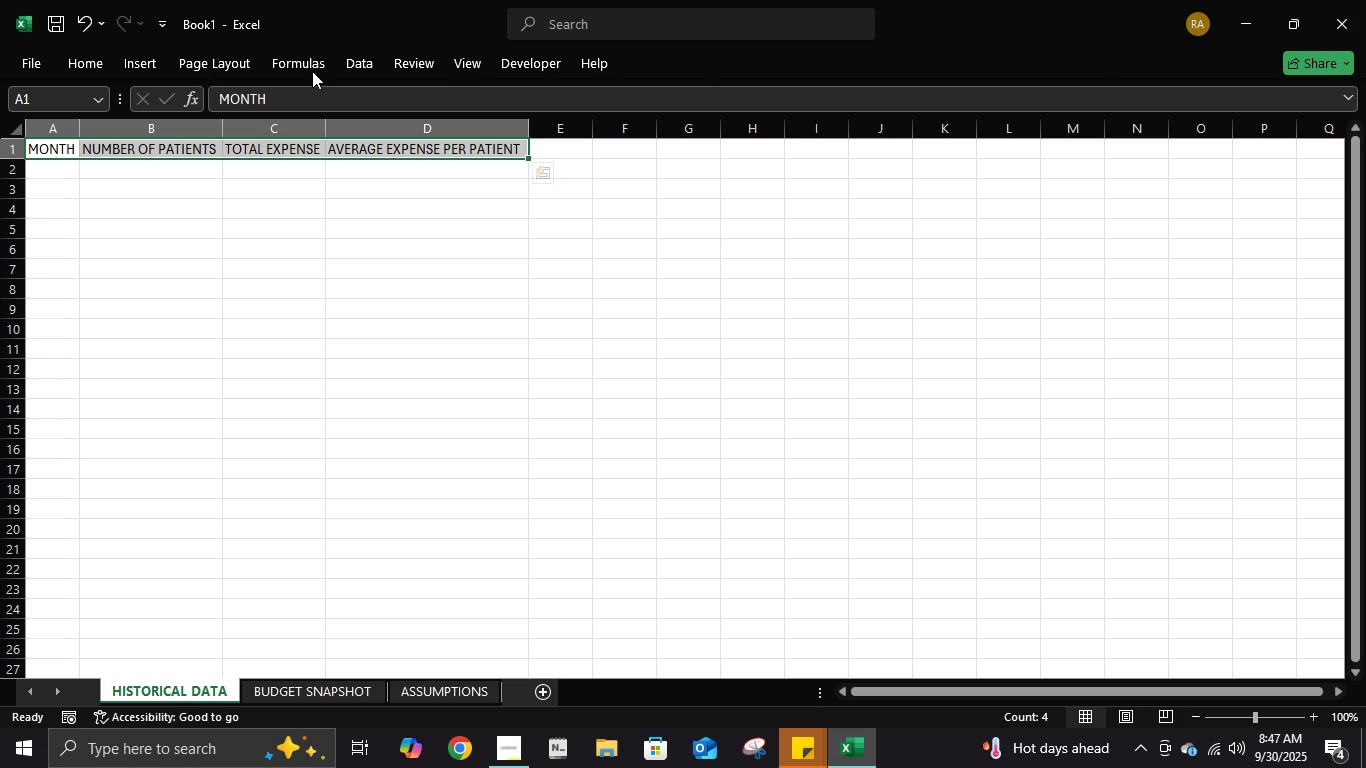 
left_click([312, 71])
 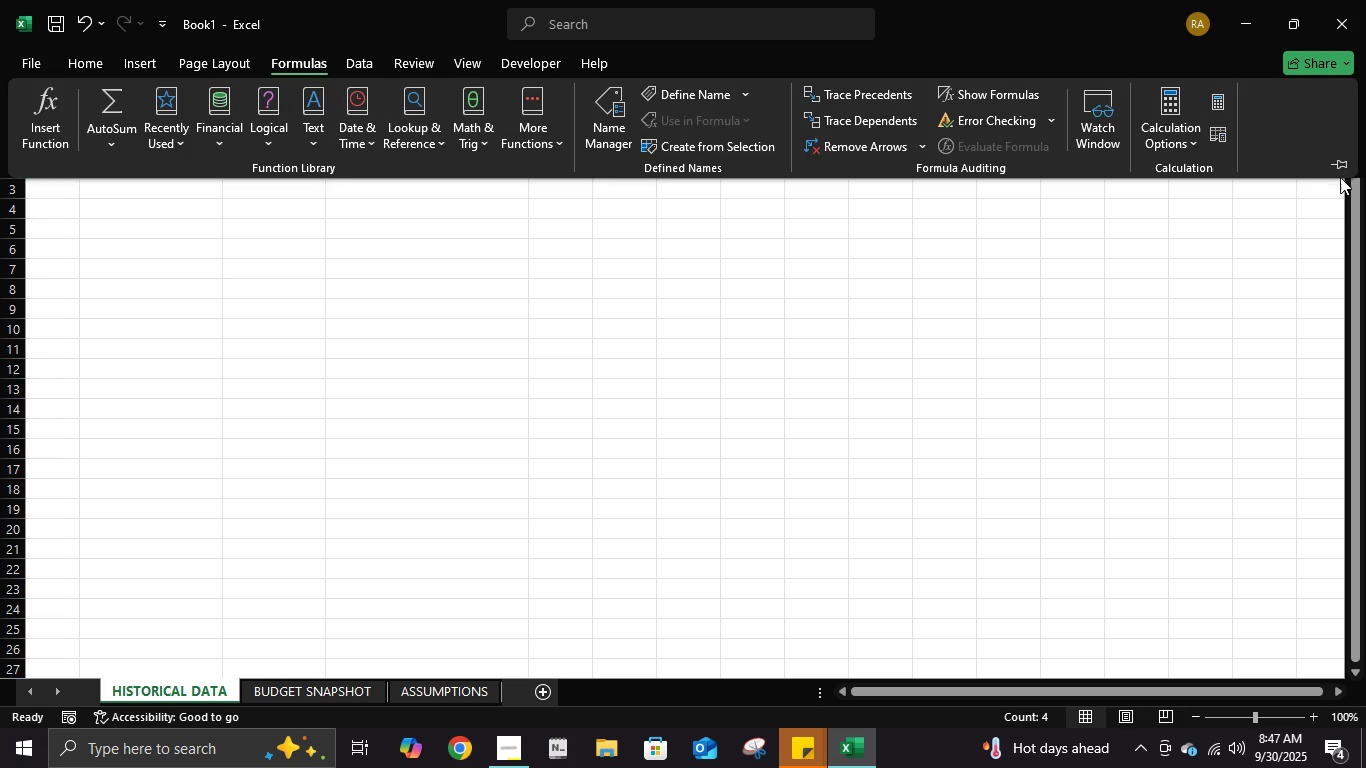 
left_click([1340, 172])
 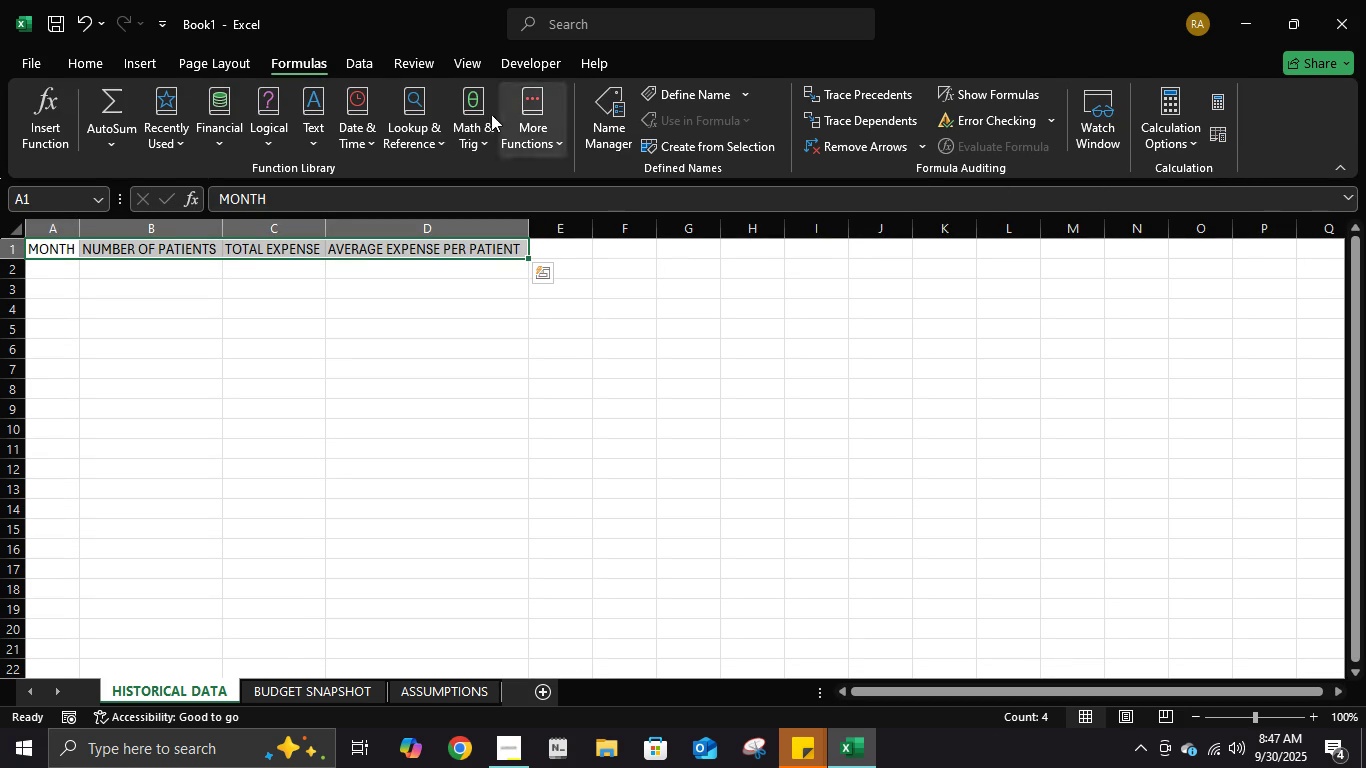 
mouse_move([374, 43])
 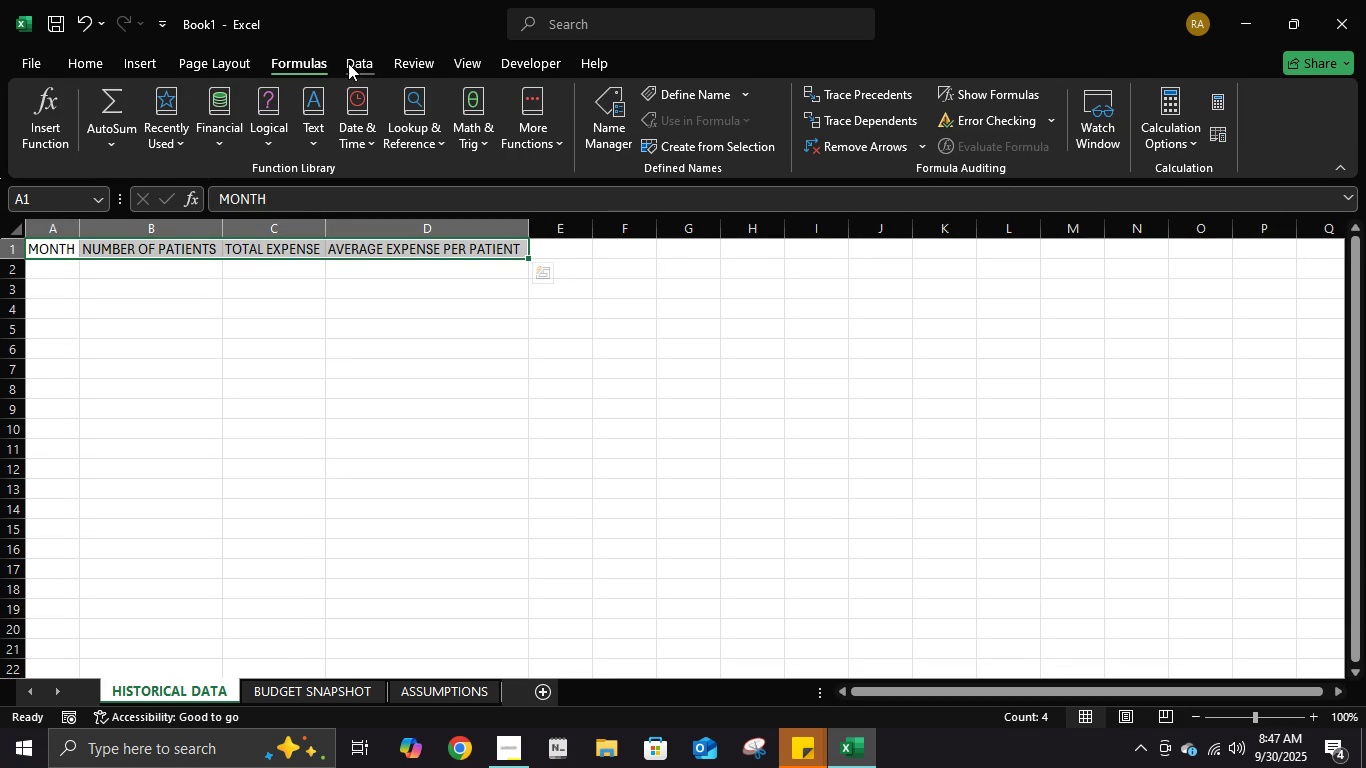 
left_click([348, 63])
 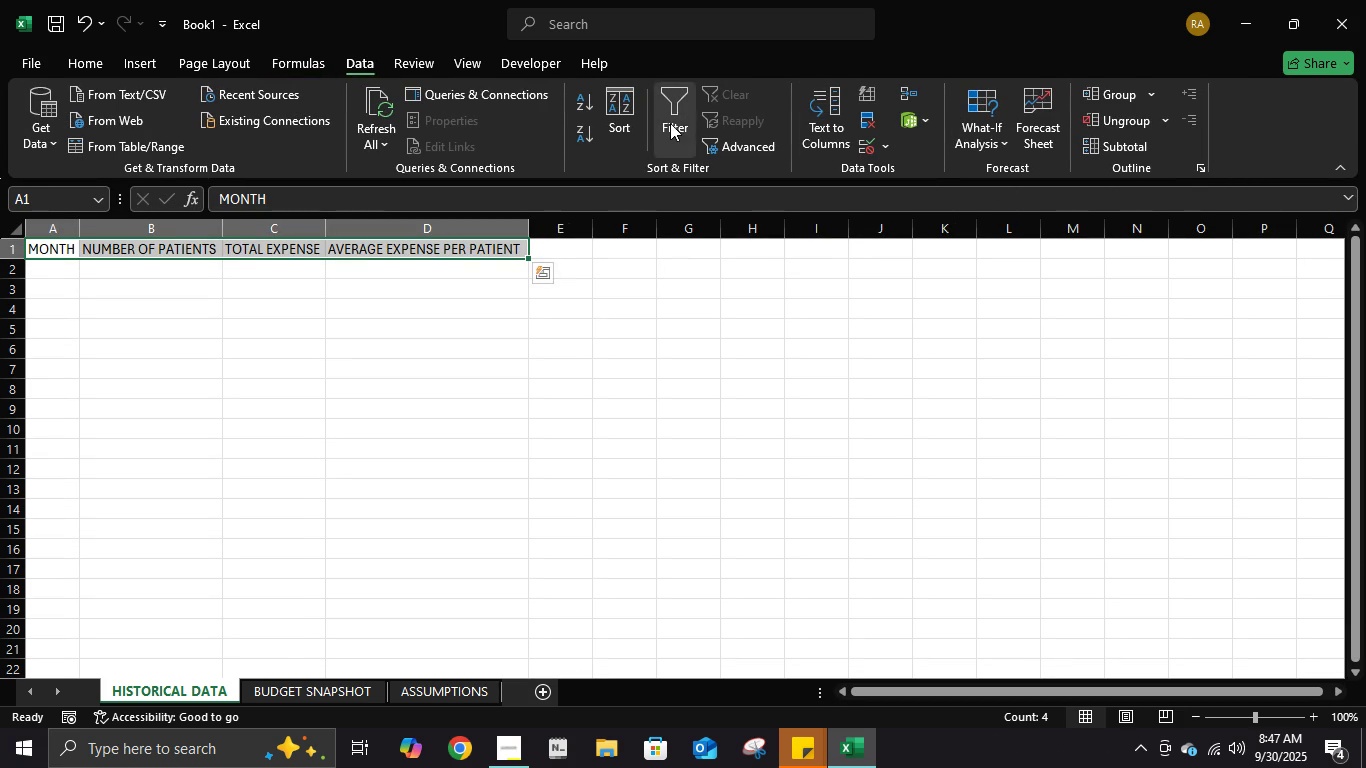 
left_click([669, 123])
 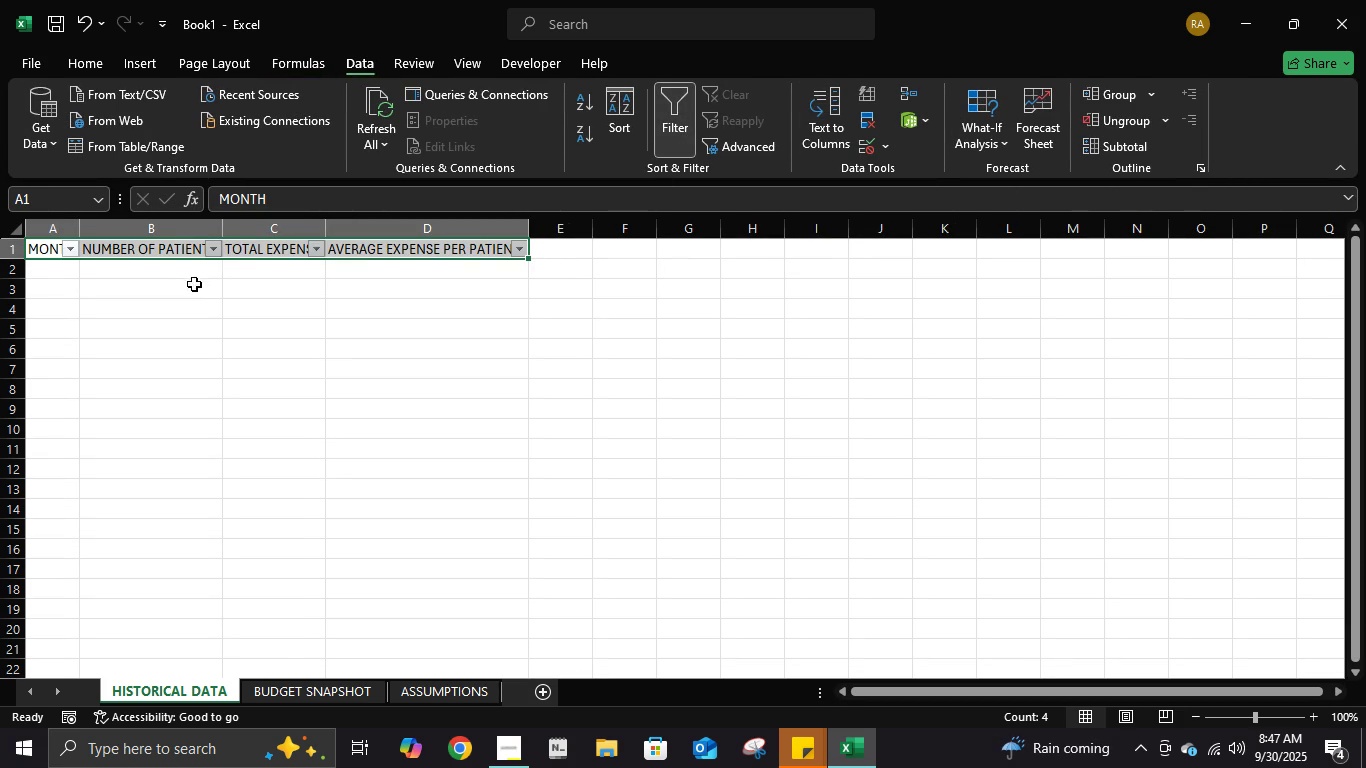 
left_click([194, 284])
 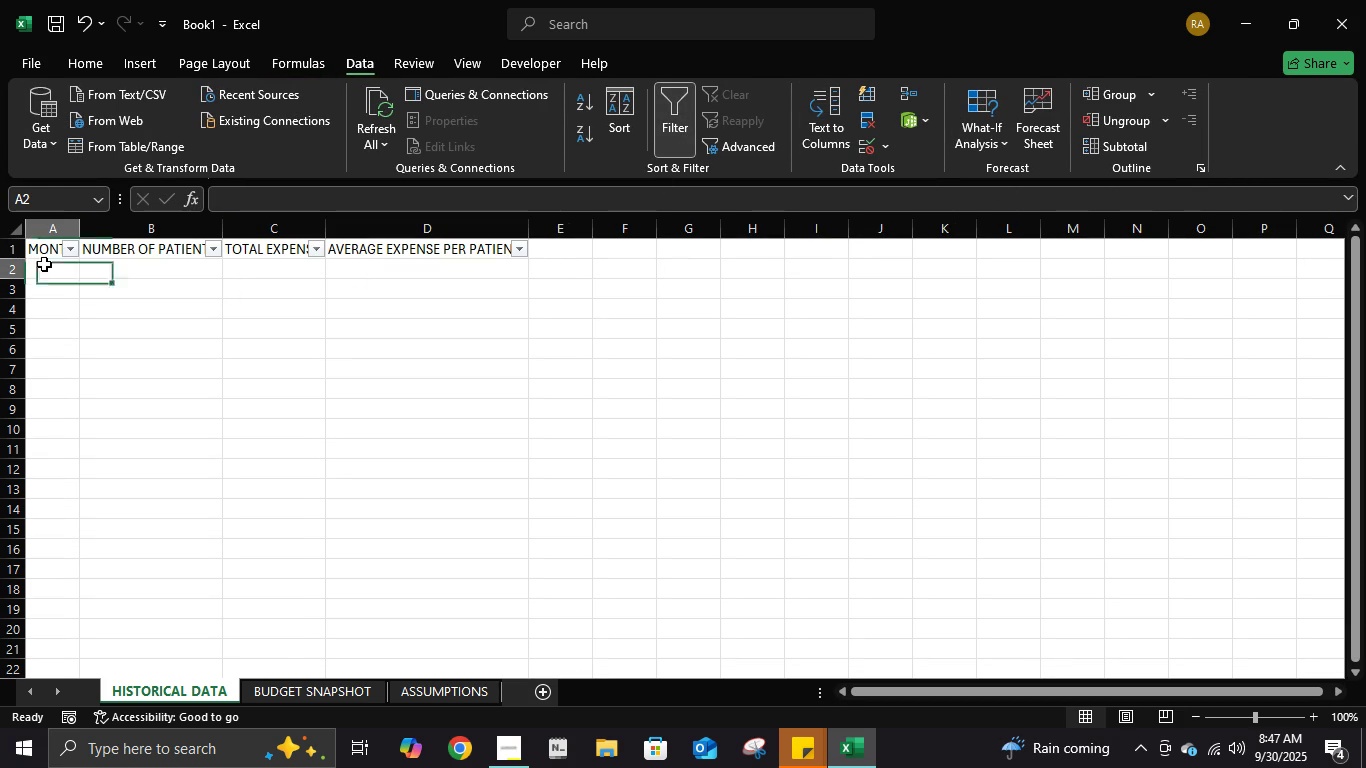 
double_click([44, 264])
 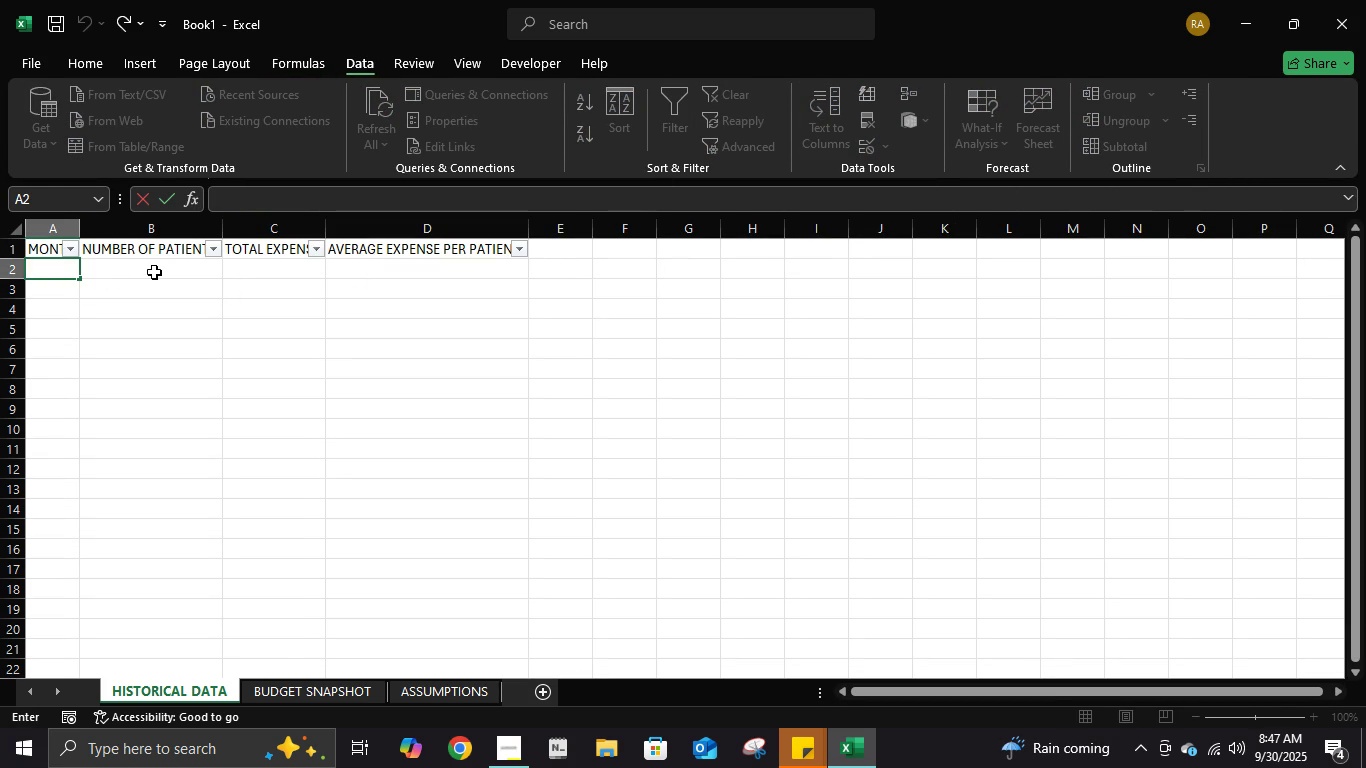 
mouse_move([173, 272])
 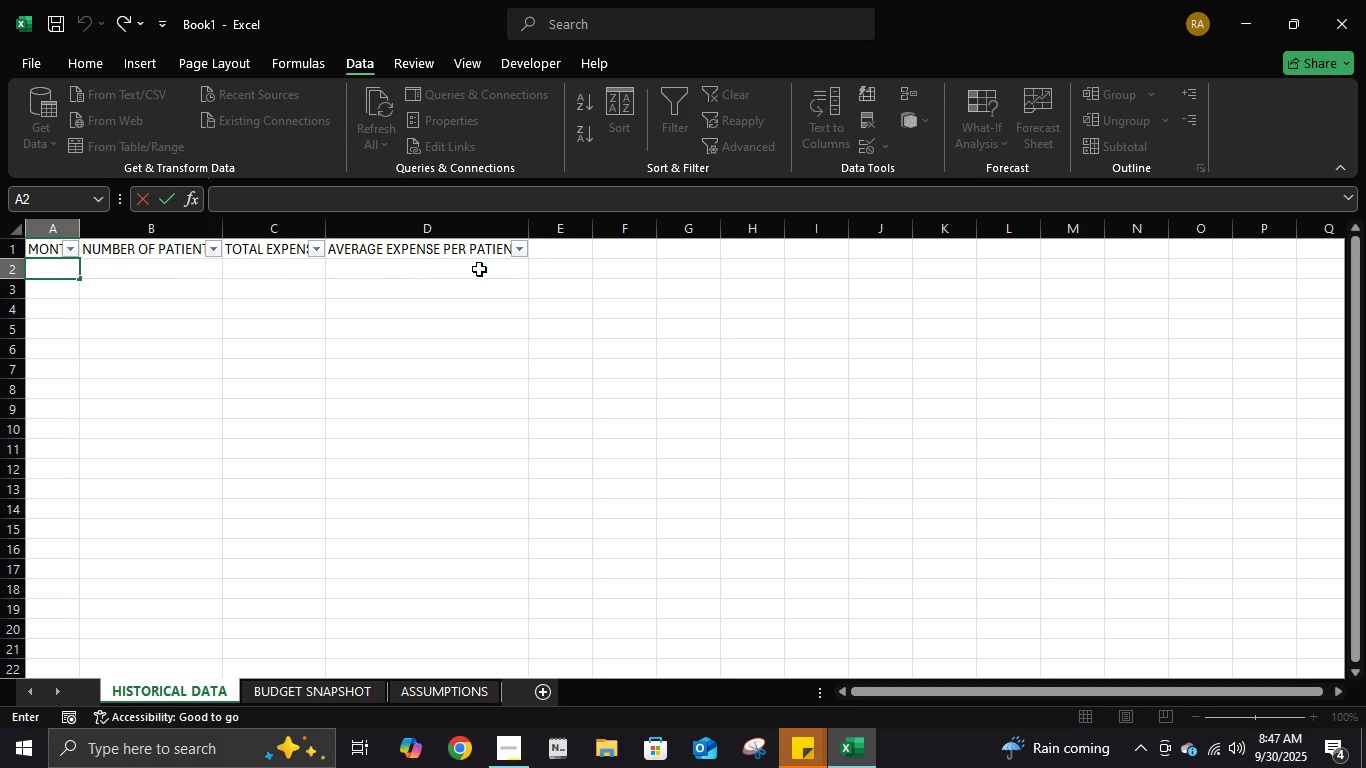 
left_click([481, 266])
 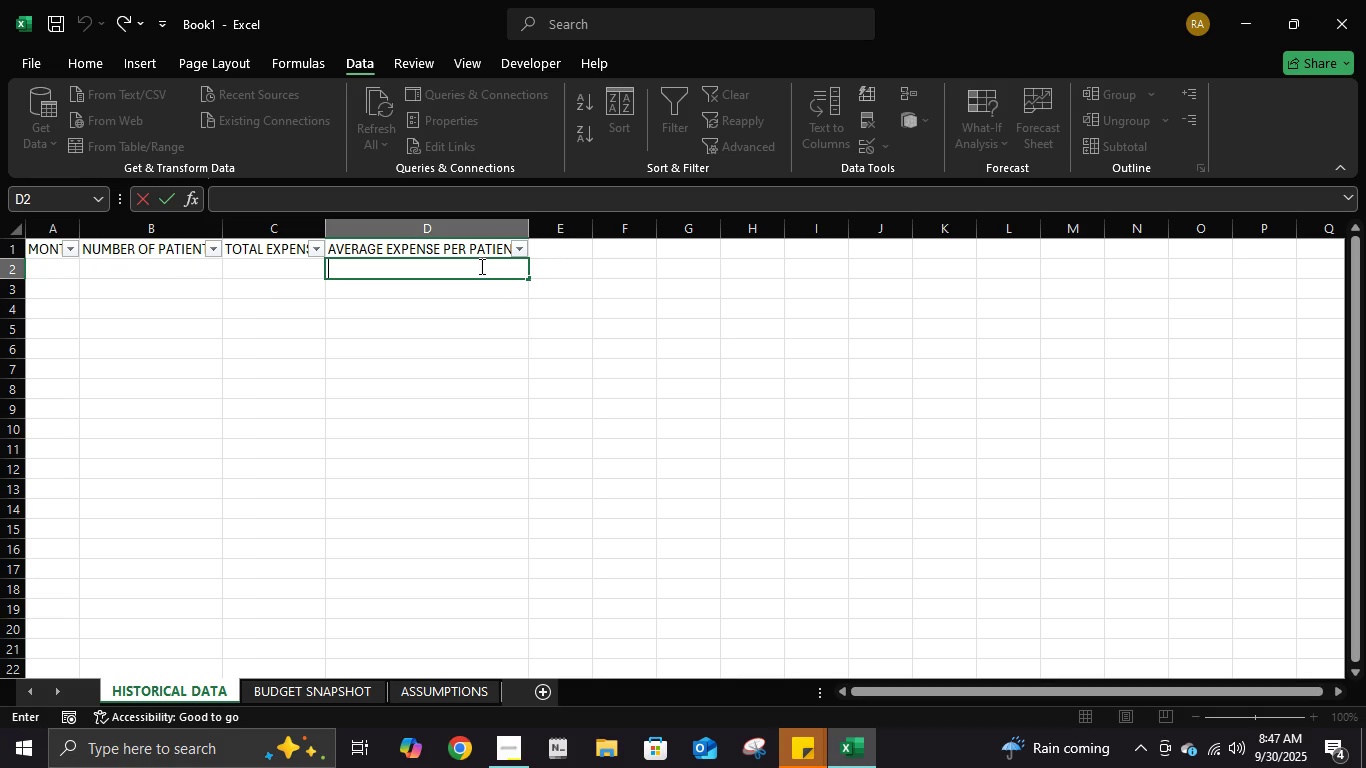 
left_click([481, 266])
 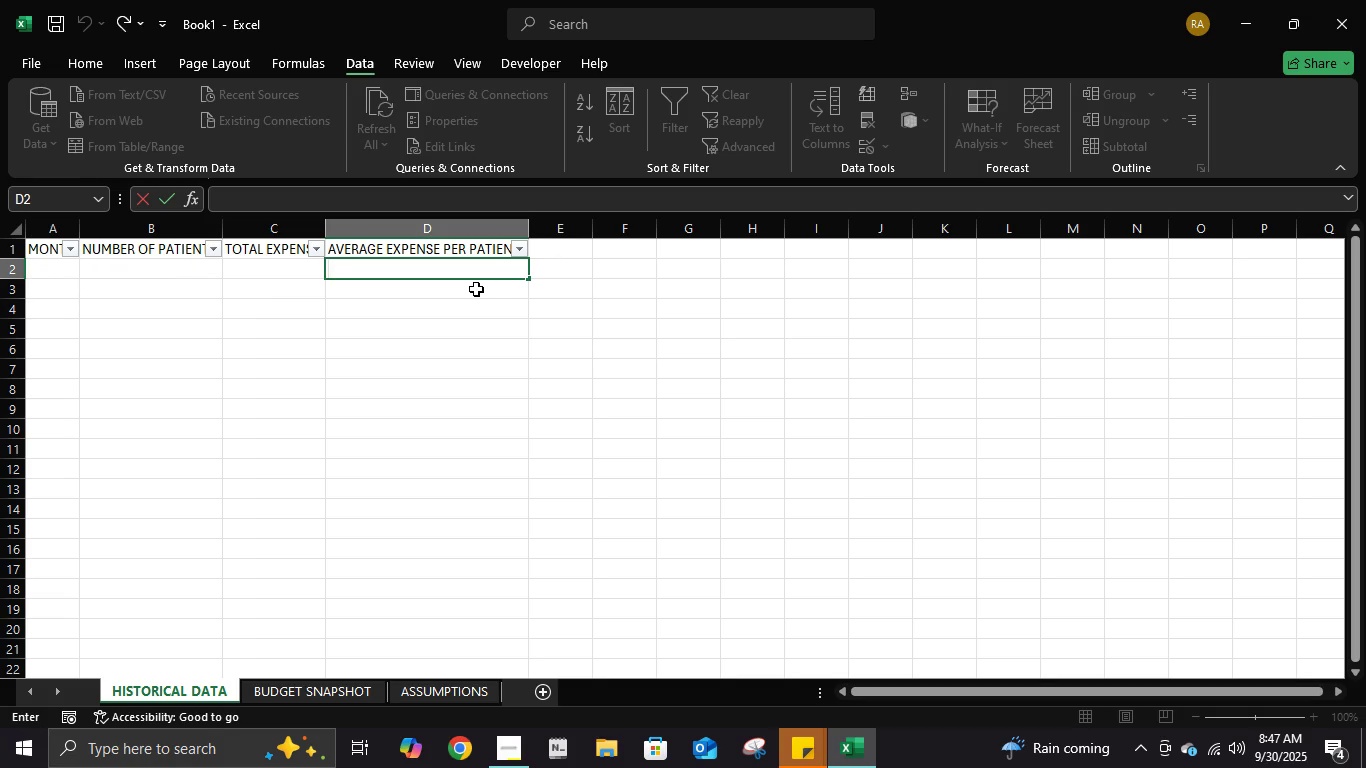 
key(Equal)
 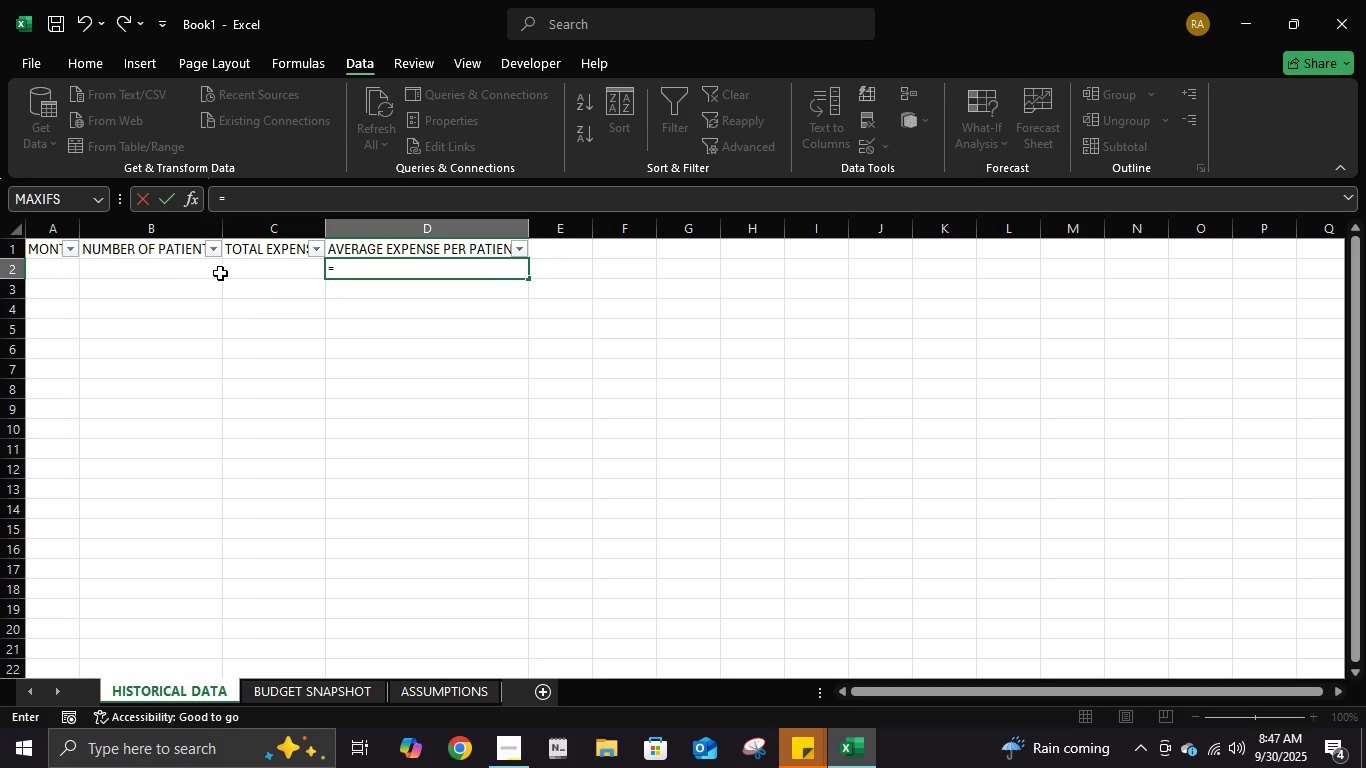 
double_click([247, 274])
 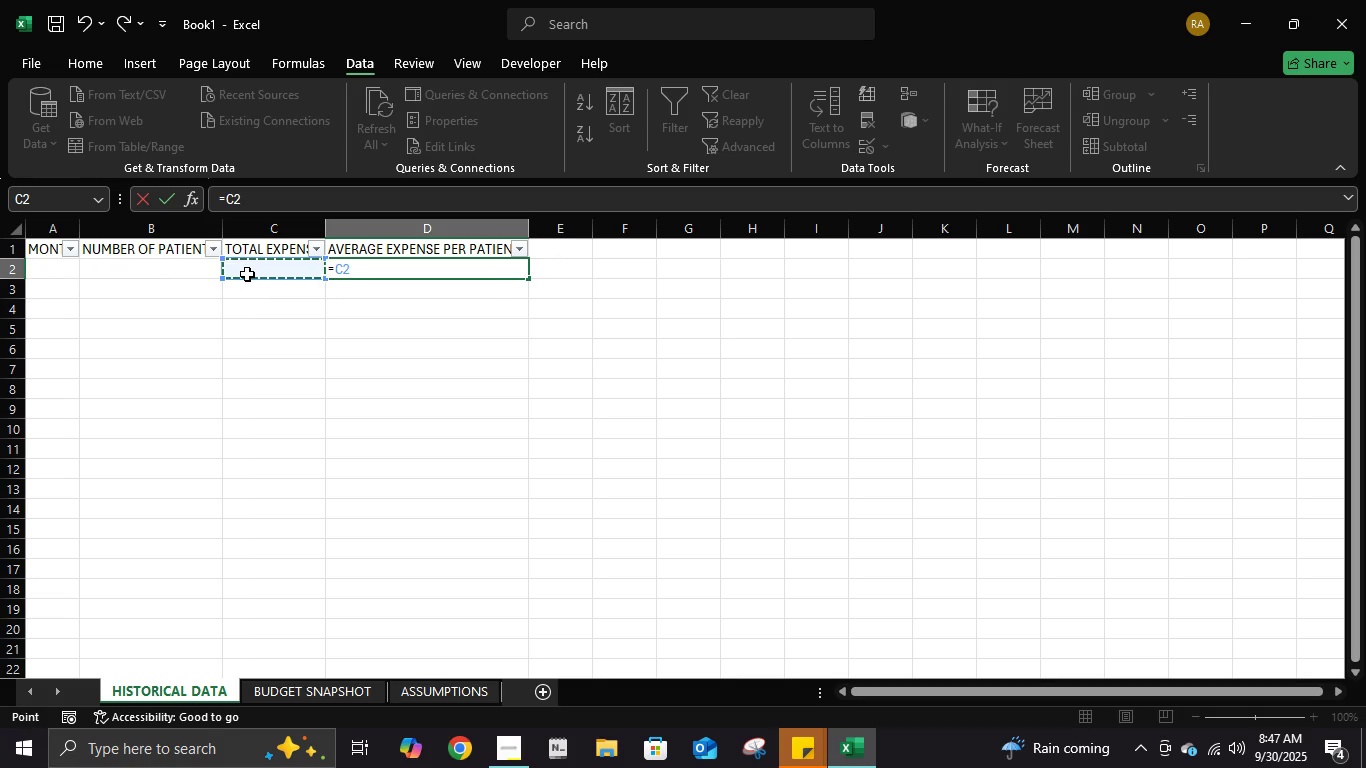 
key(NumpadDivide)
 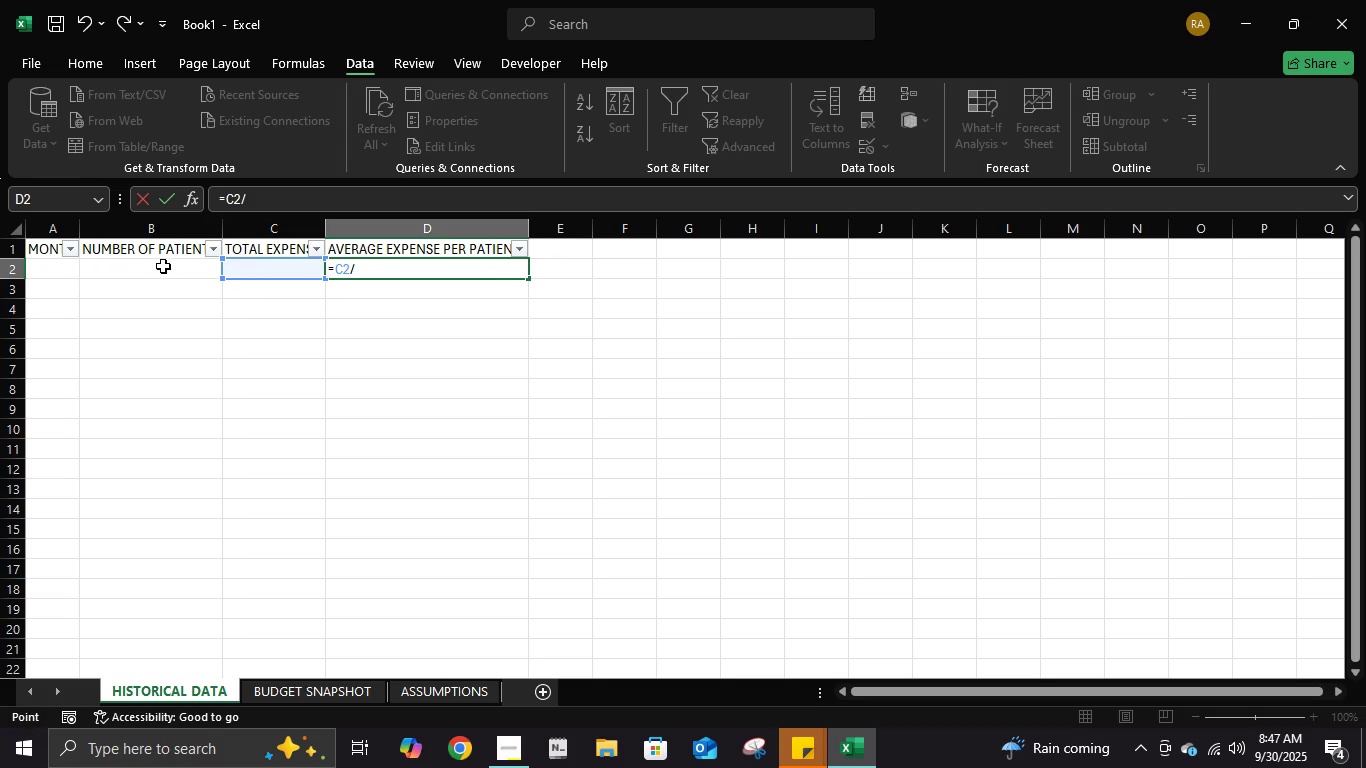 
left_click([163, 266])
 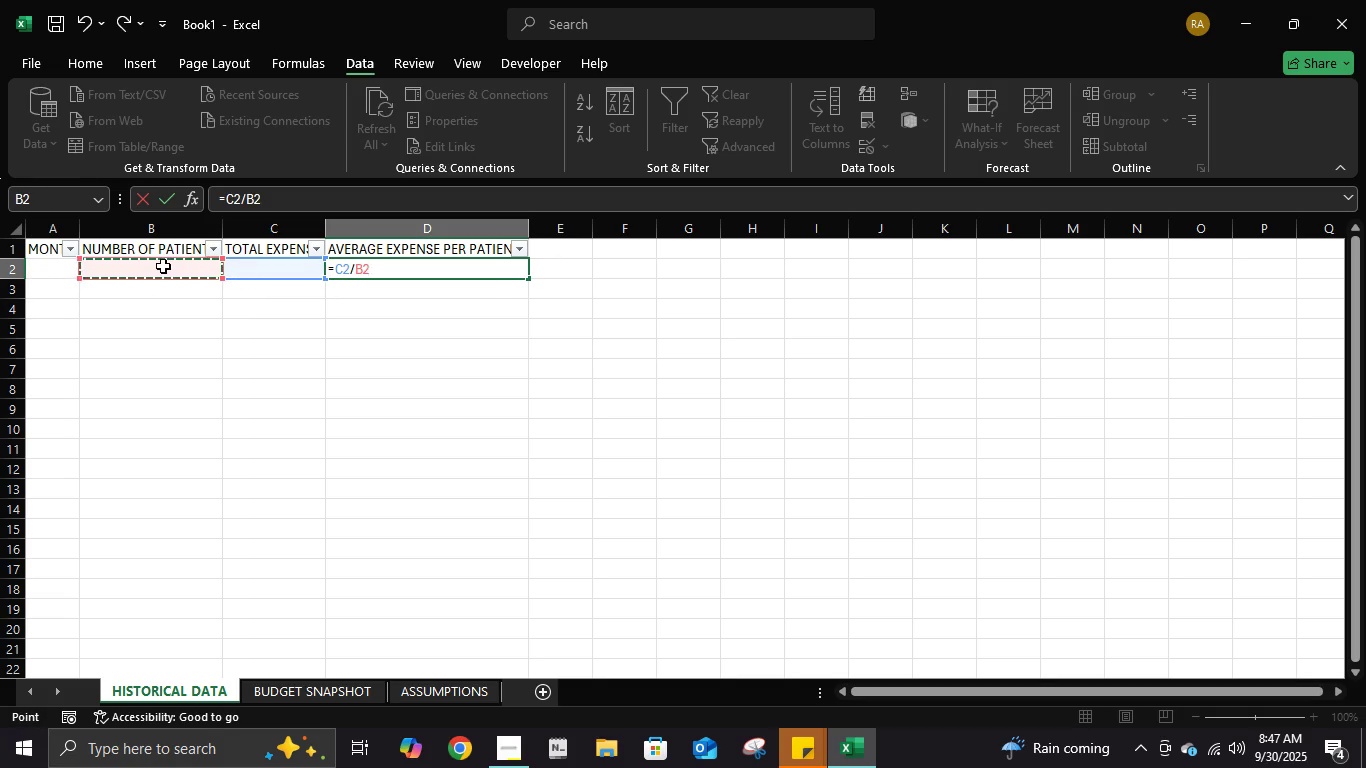 
key(Enter)
 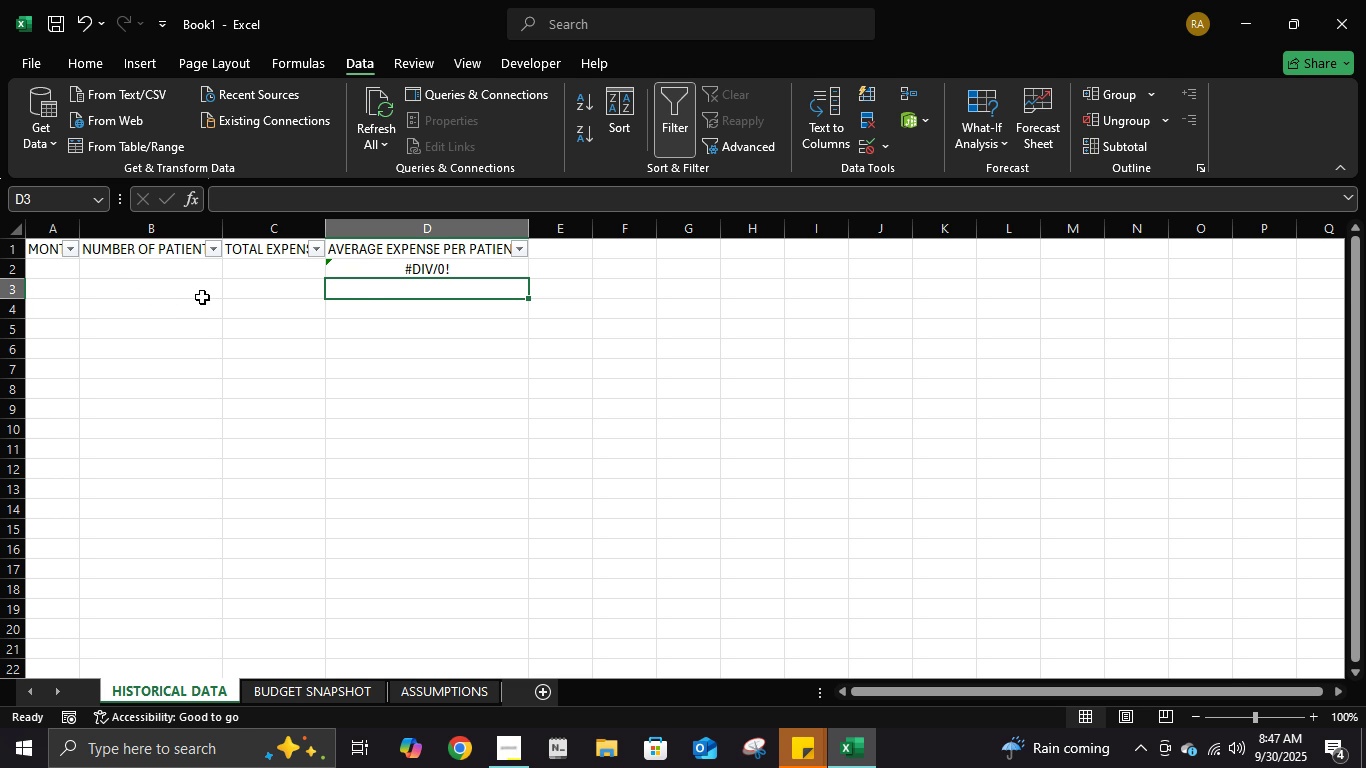 
scroll: coordinate [357, 302], scroll_direction: up, amount: 5.0
 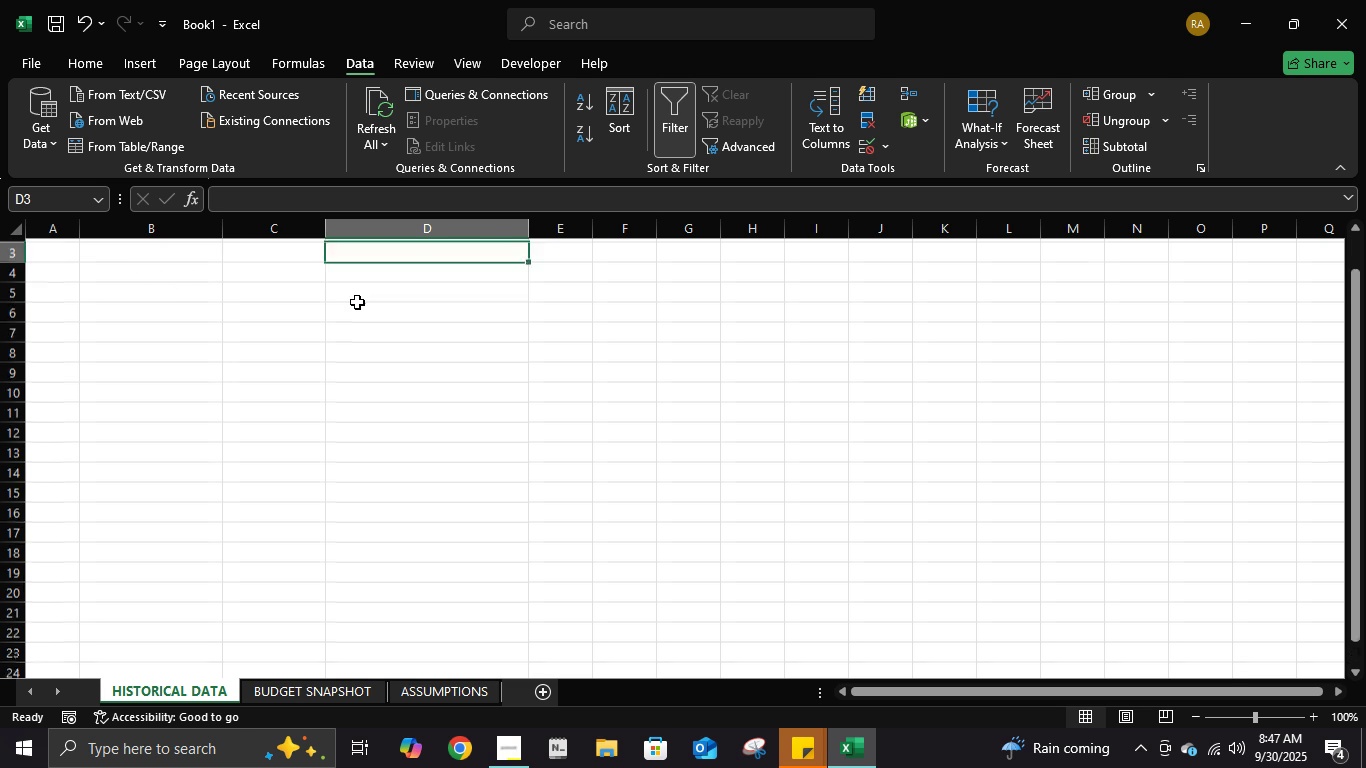 
scroll: coordinate [357, 302], scroll_direction: down, amount: 1.0
 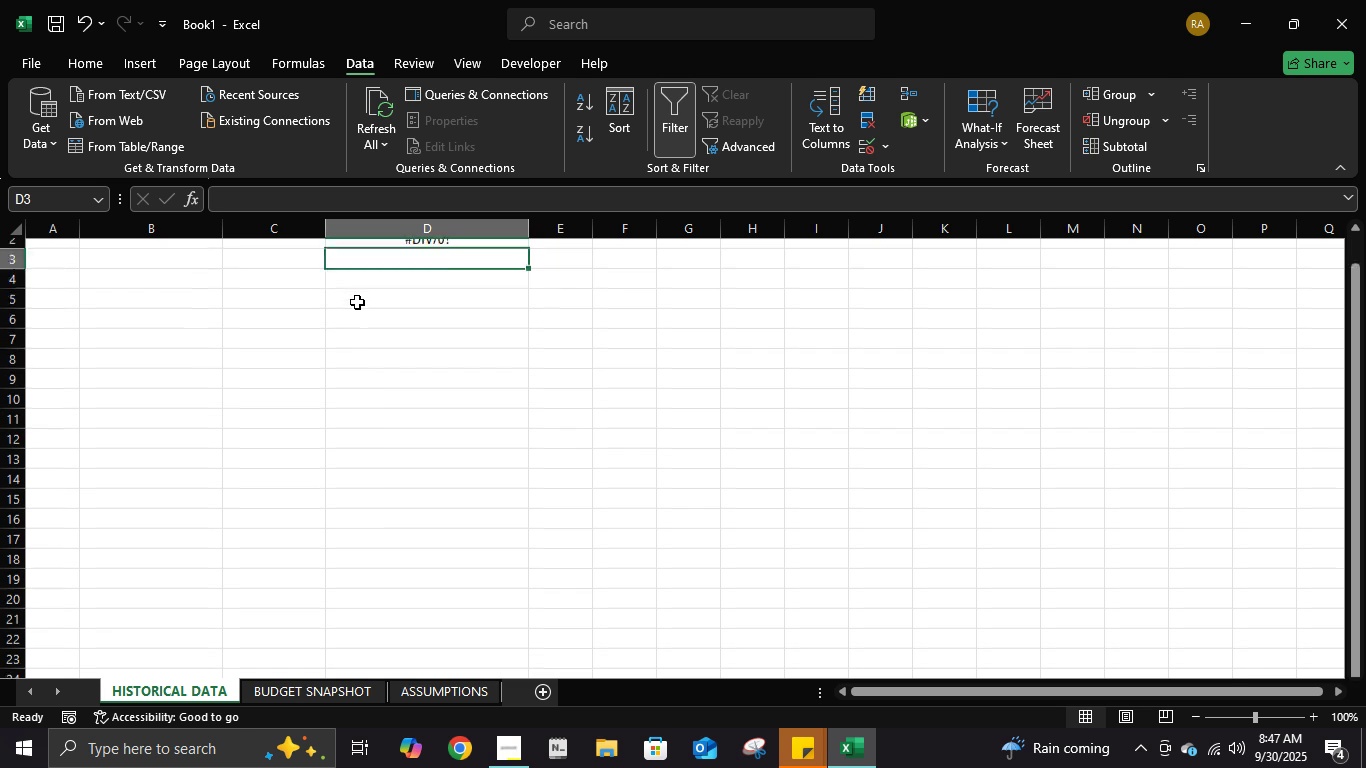 
scroll: coordinate [267, 272], scroll_direction: up, amount: 3.0
 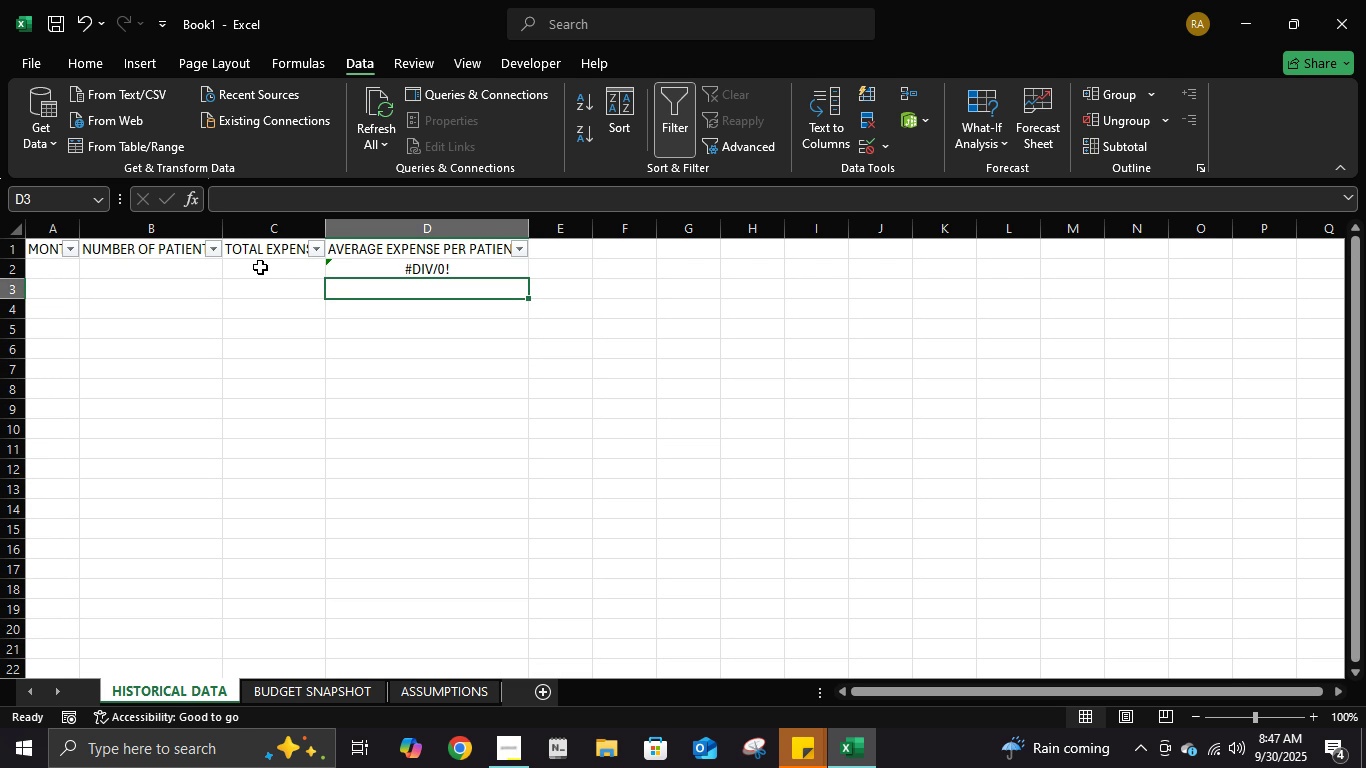 
scroll: coordinate [263, 274], scroll_direction: none, amount: 0.0
 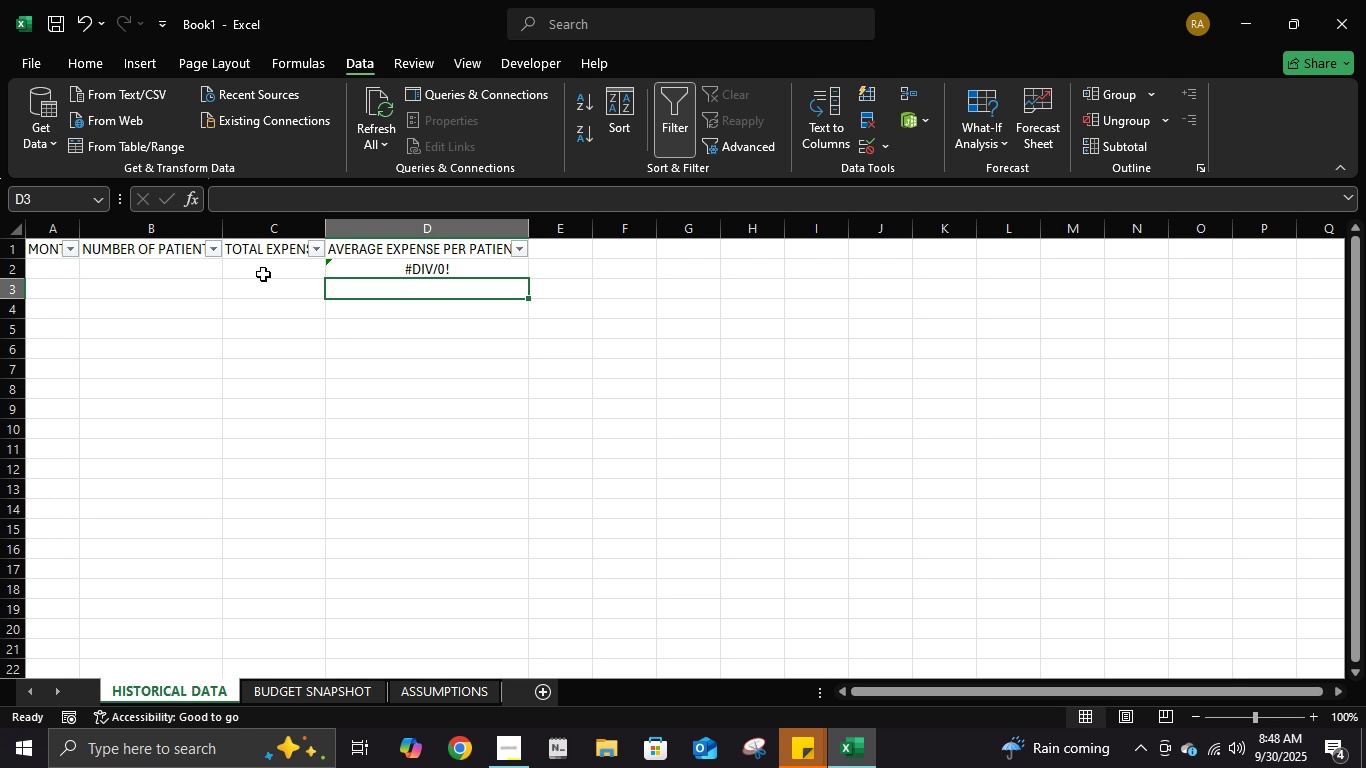 
scroll: coordinate [263, 276], scroll_direction: up, amount: 6.0
 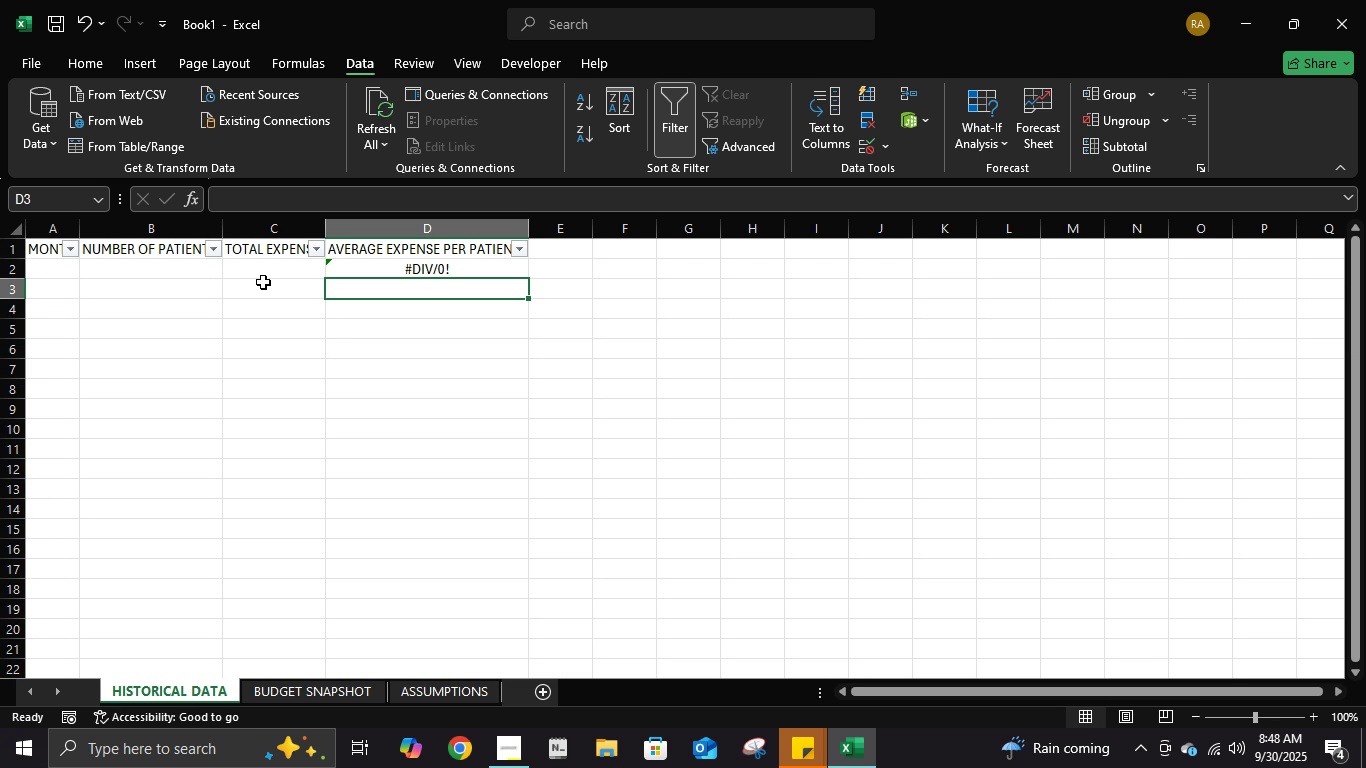 
scroll: coordinate [263, 282], scroll_direction: down, amount: 1.0
 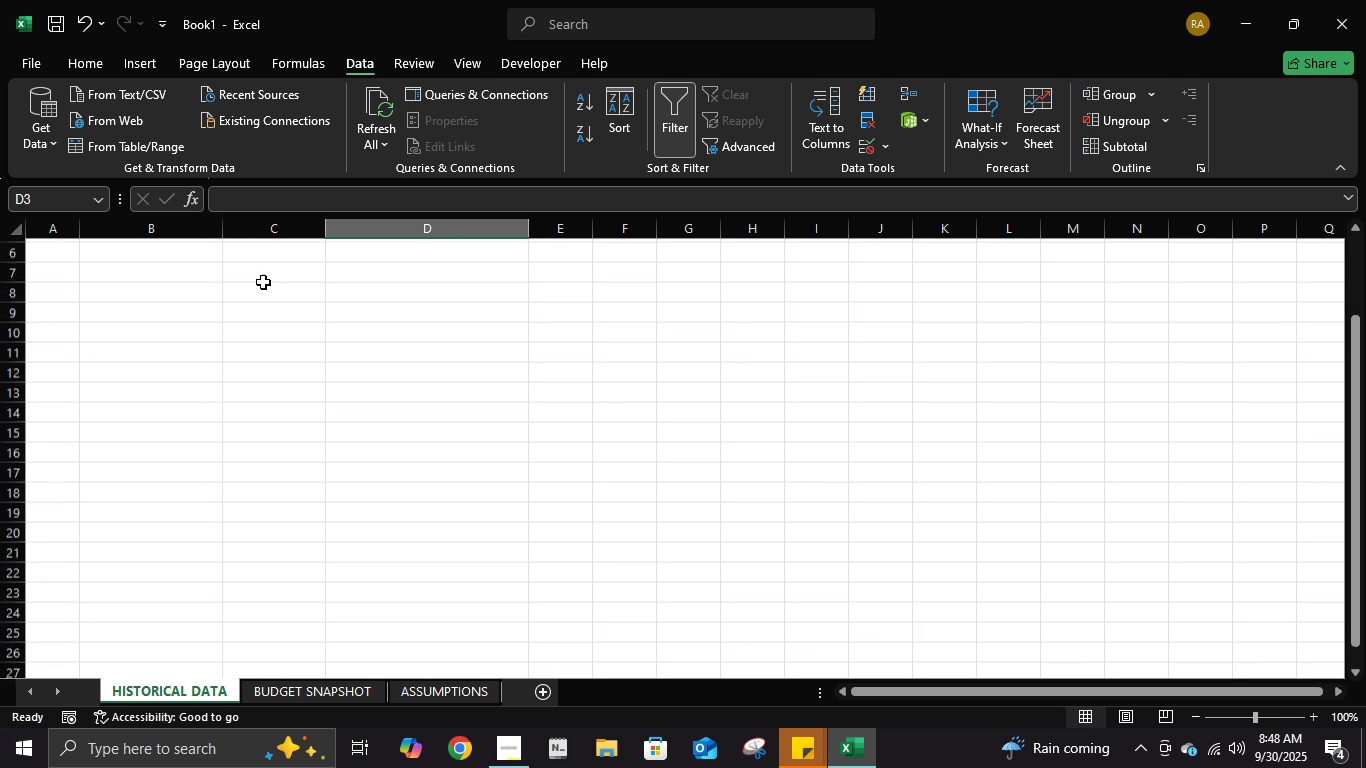 
scroll: coordinate [264, 282], scroll_direction: up, amount: 5.0
 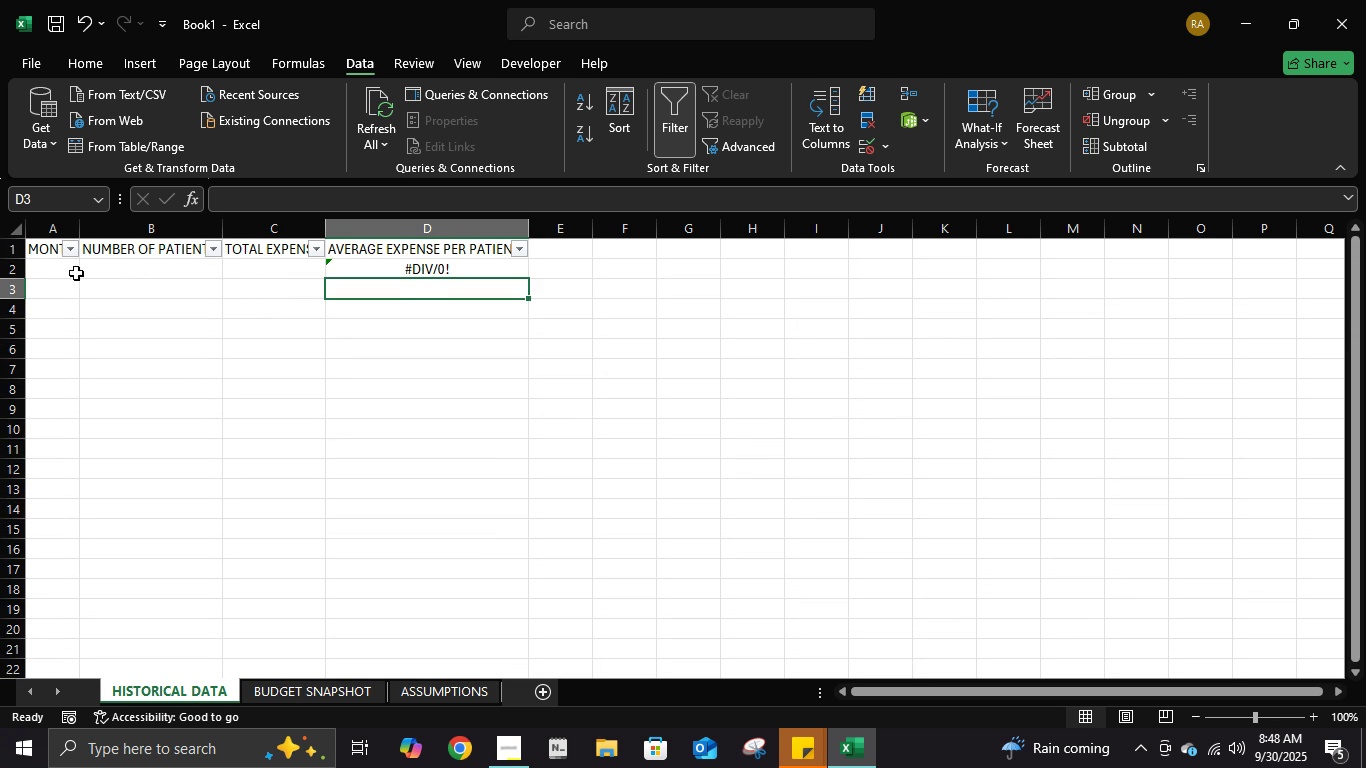 
left_click([76, 273])
 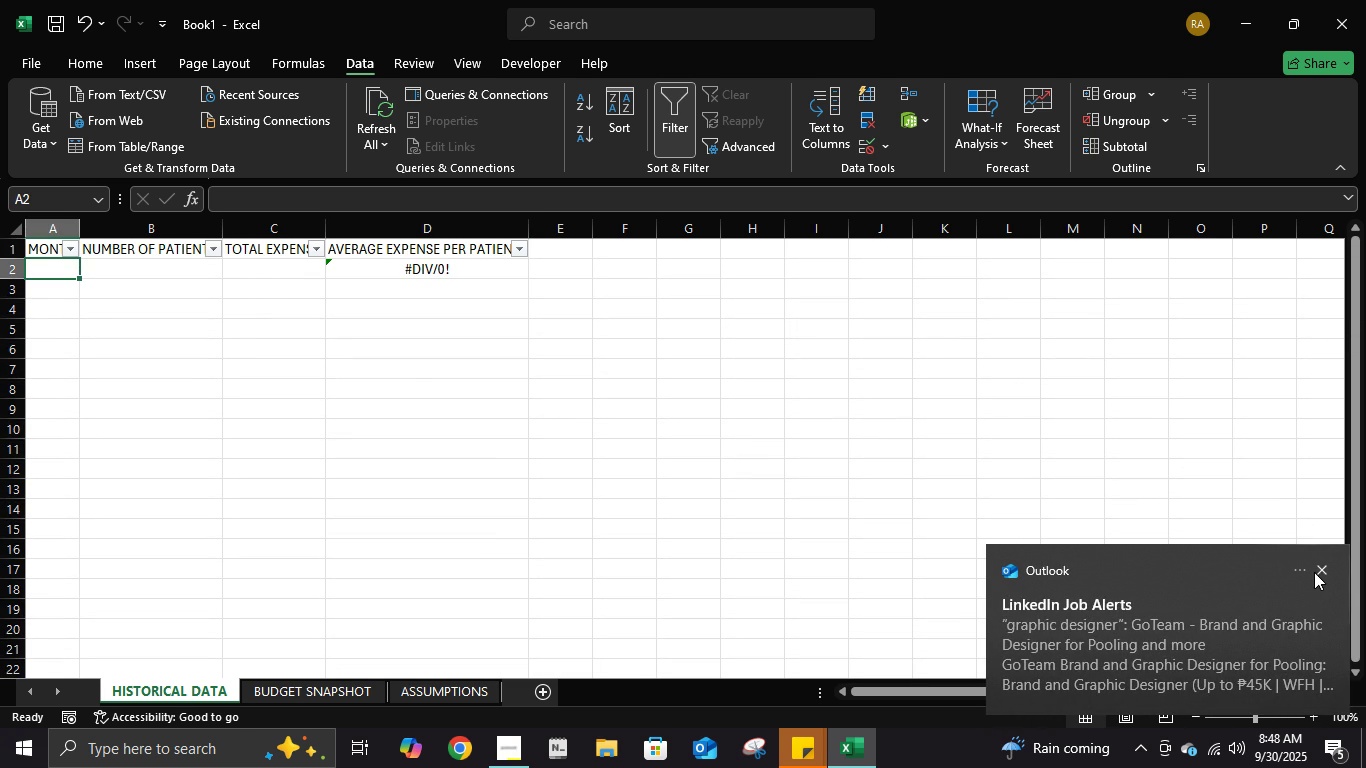 
left_click([1320, 570])
 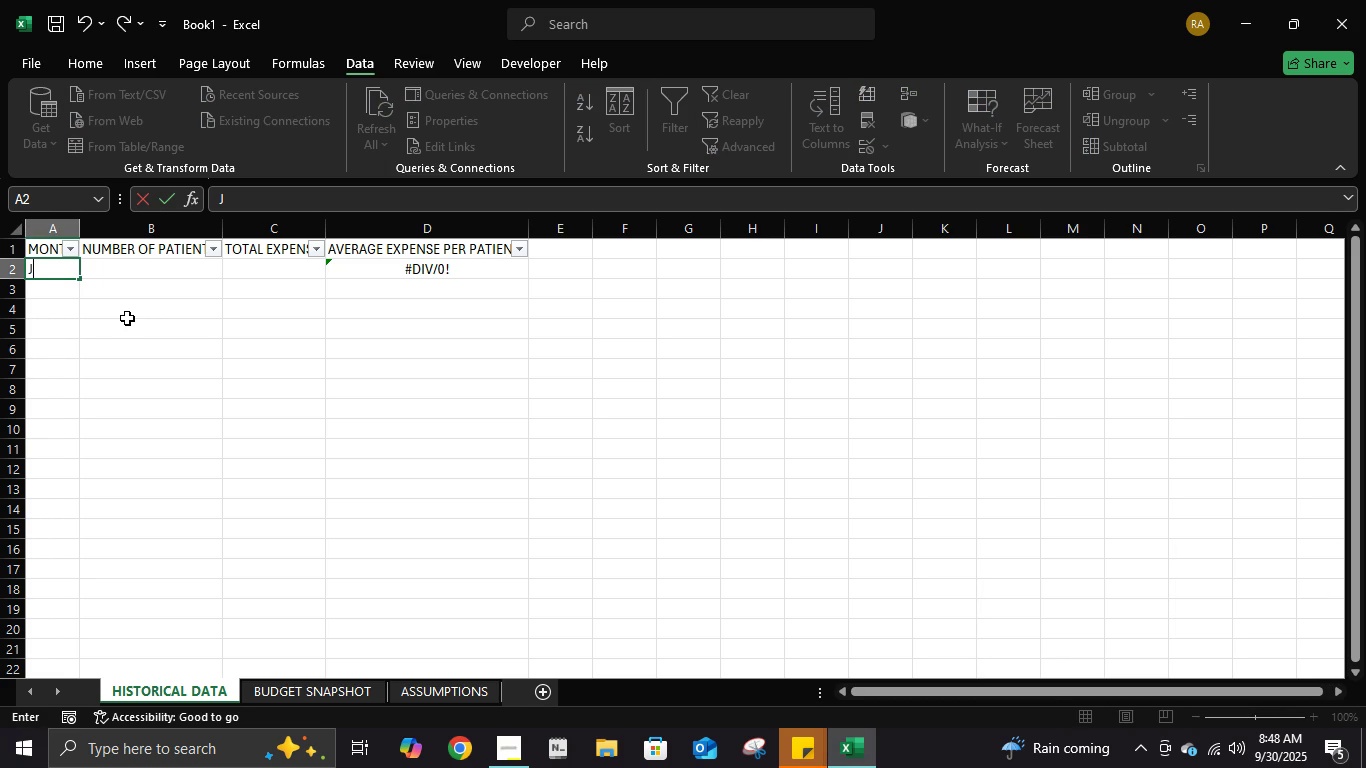 
type(JANUARY)
 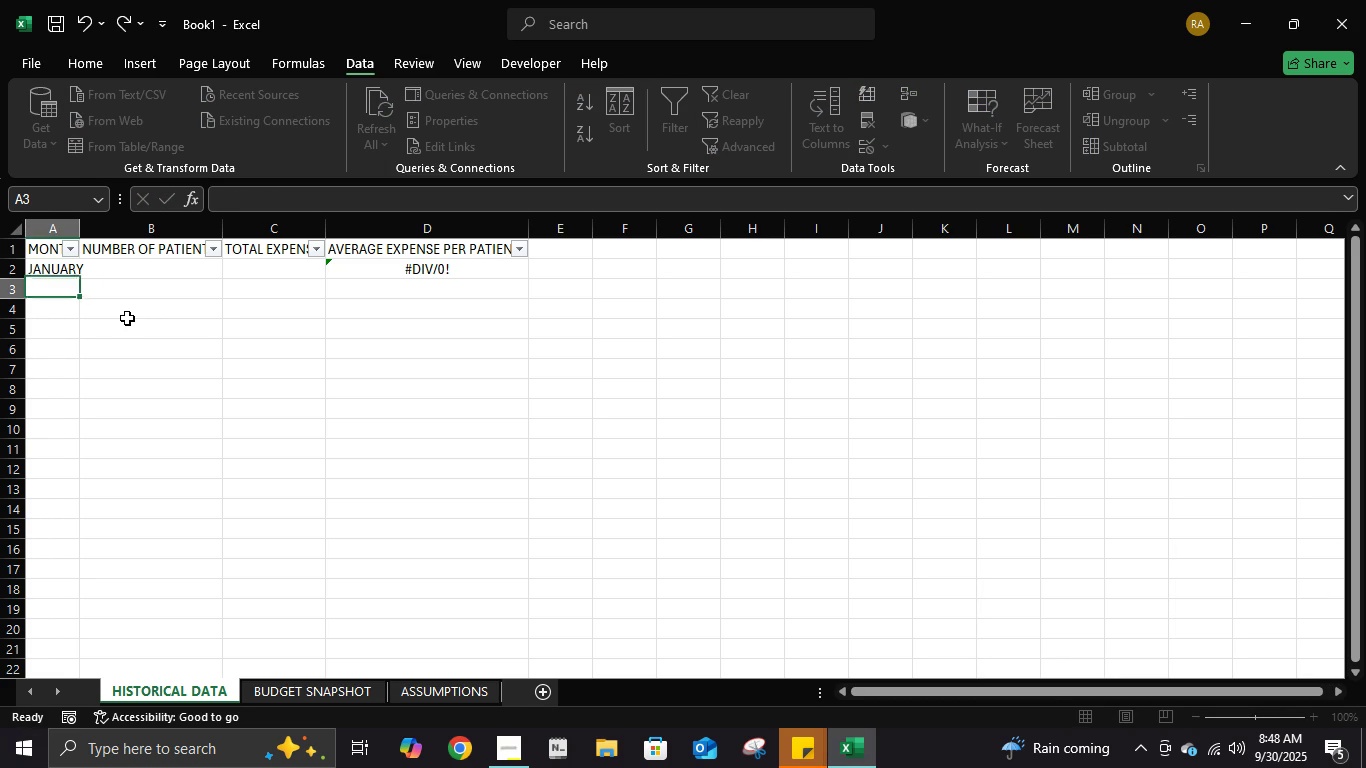 
key(Enter)
 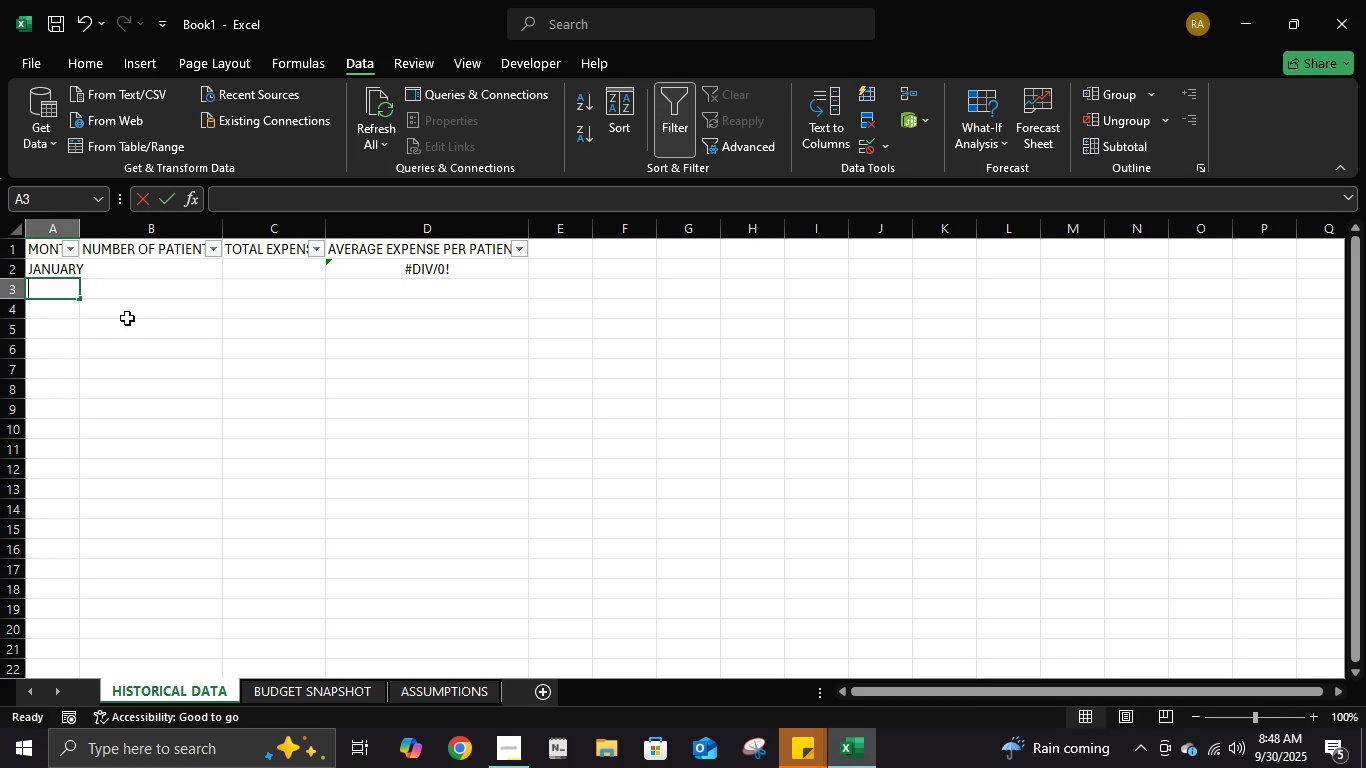 
type(FEBRUARY)
 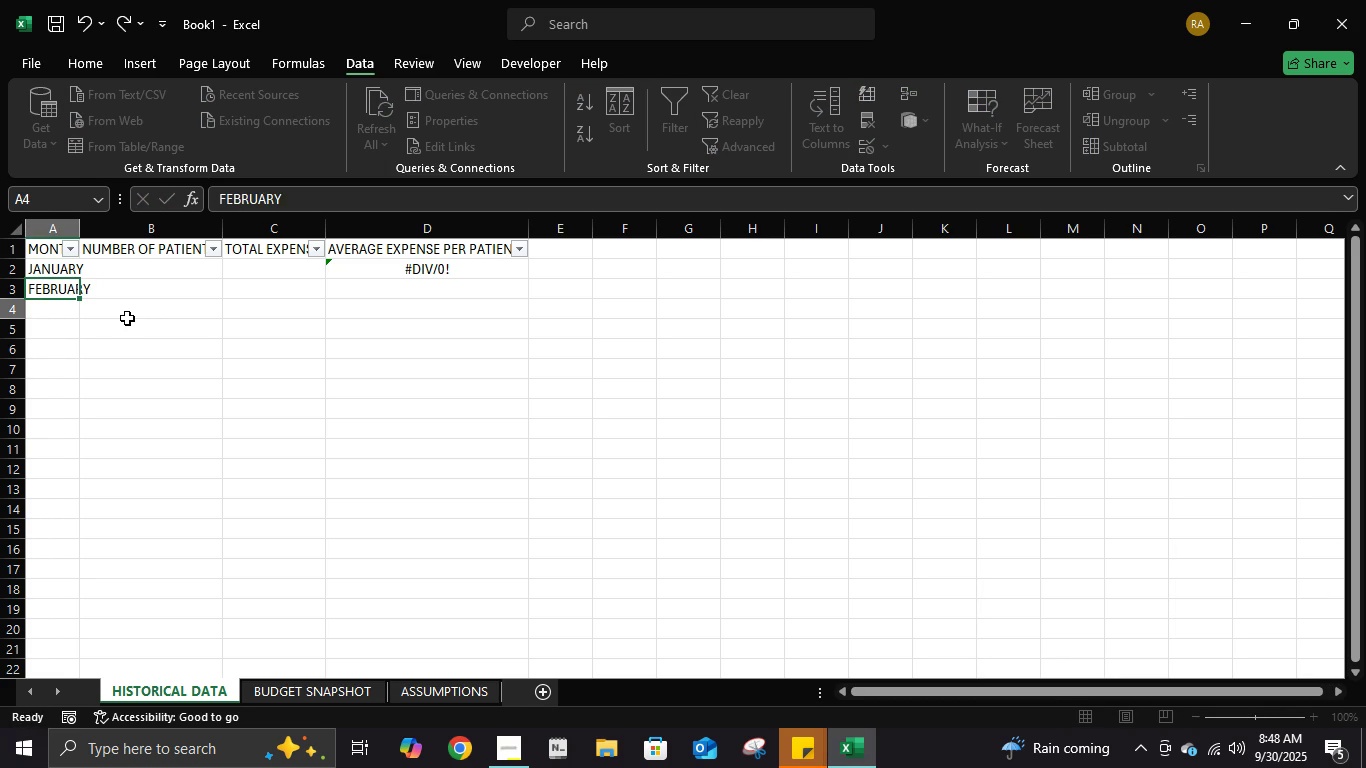 
key(Enter)
 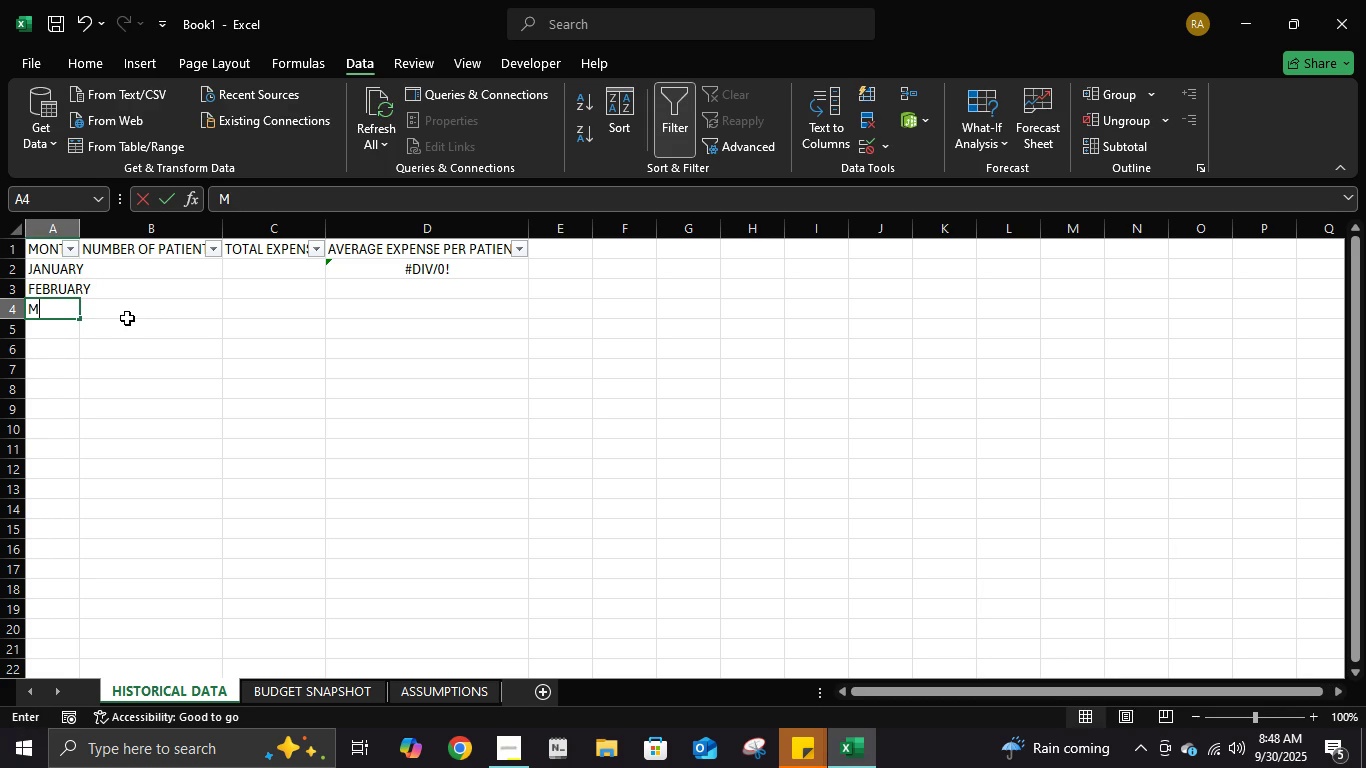 
type(MARCH)
 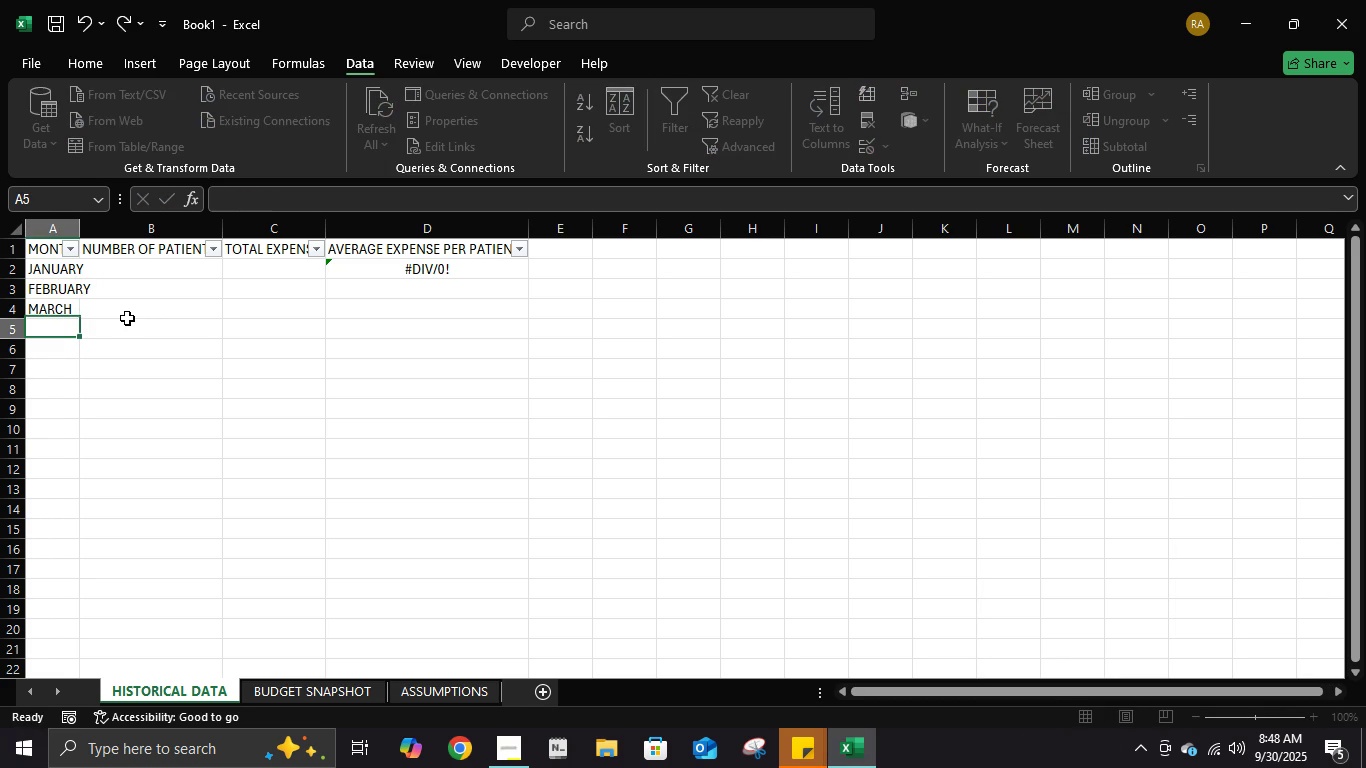 
key(Enter)
 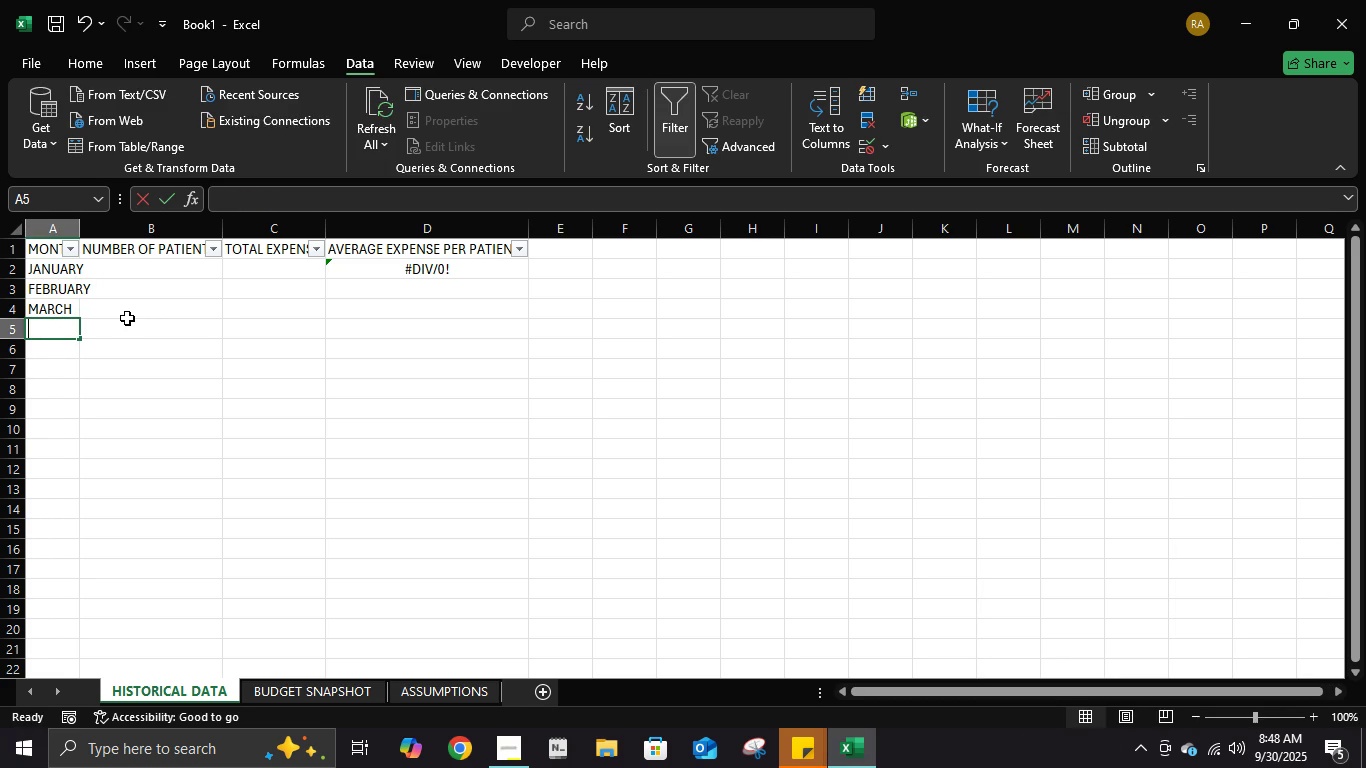 
type(ARP)
key(Backspace)
key(Backspace)
key(Backspace)
 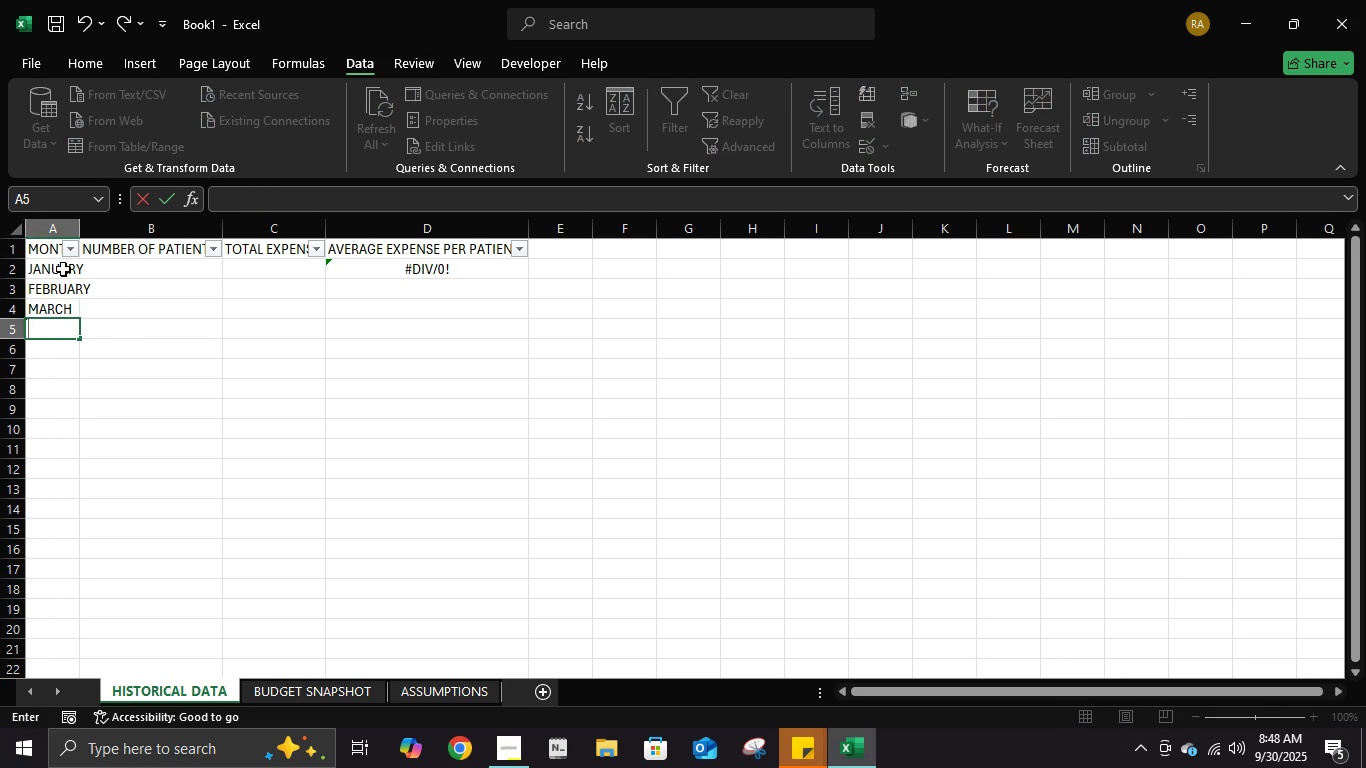 
left_click([57, 266])
 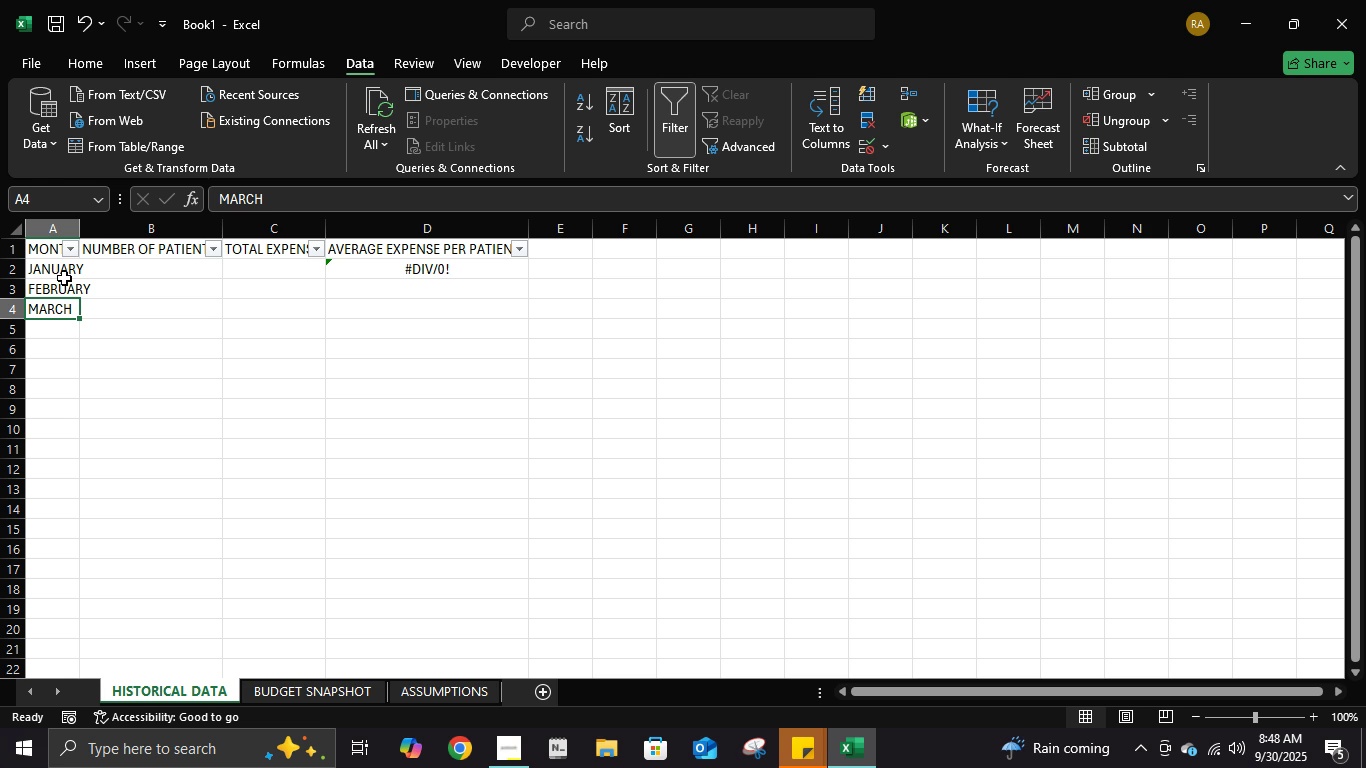 
wait(5.58)
 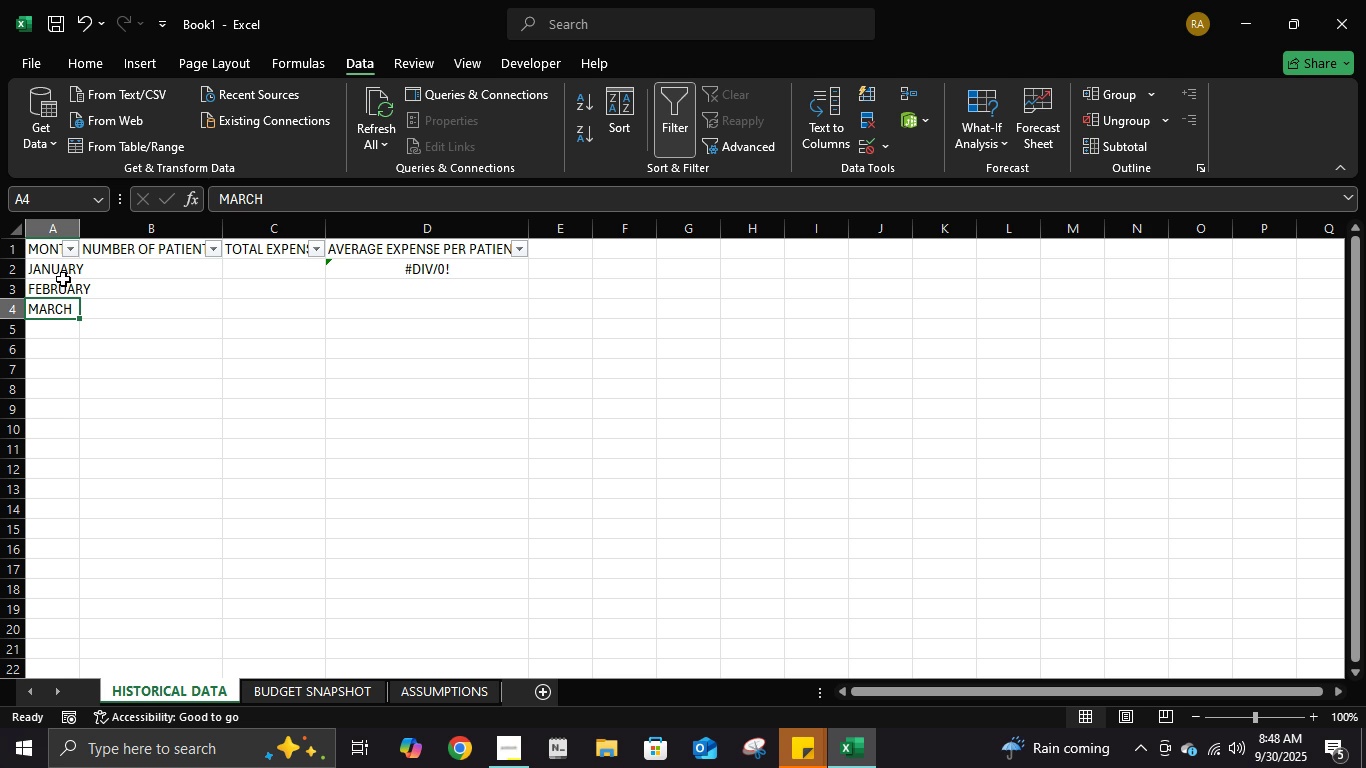 
double_click([42, 287])
 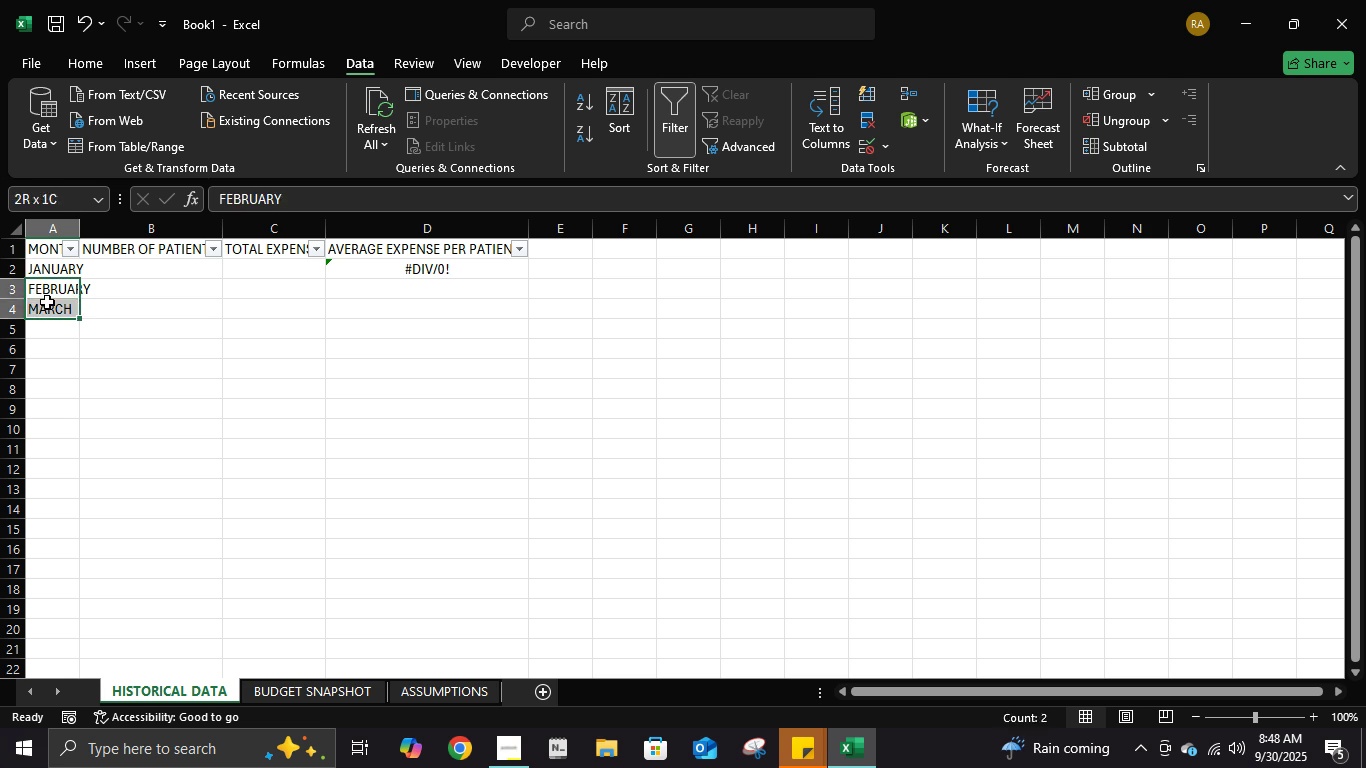 
triple_click([47, 302])
 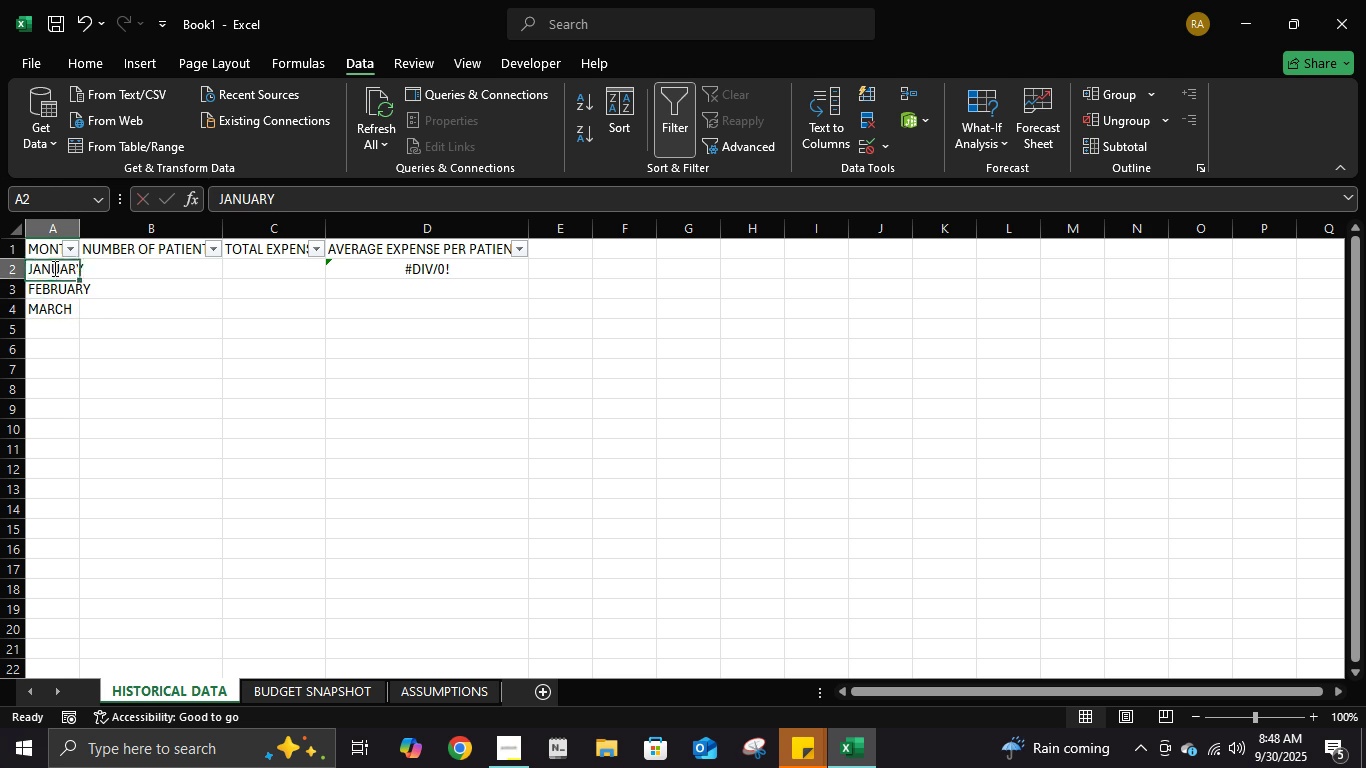 
triple_click([53, 268])
 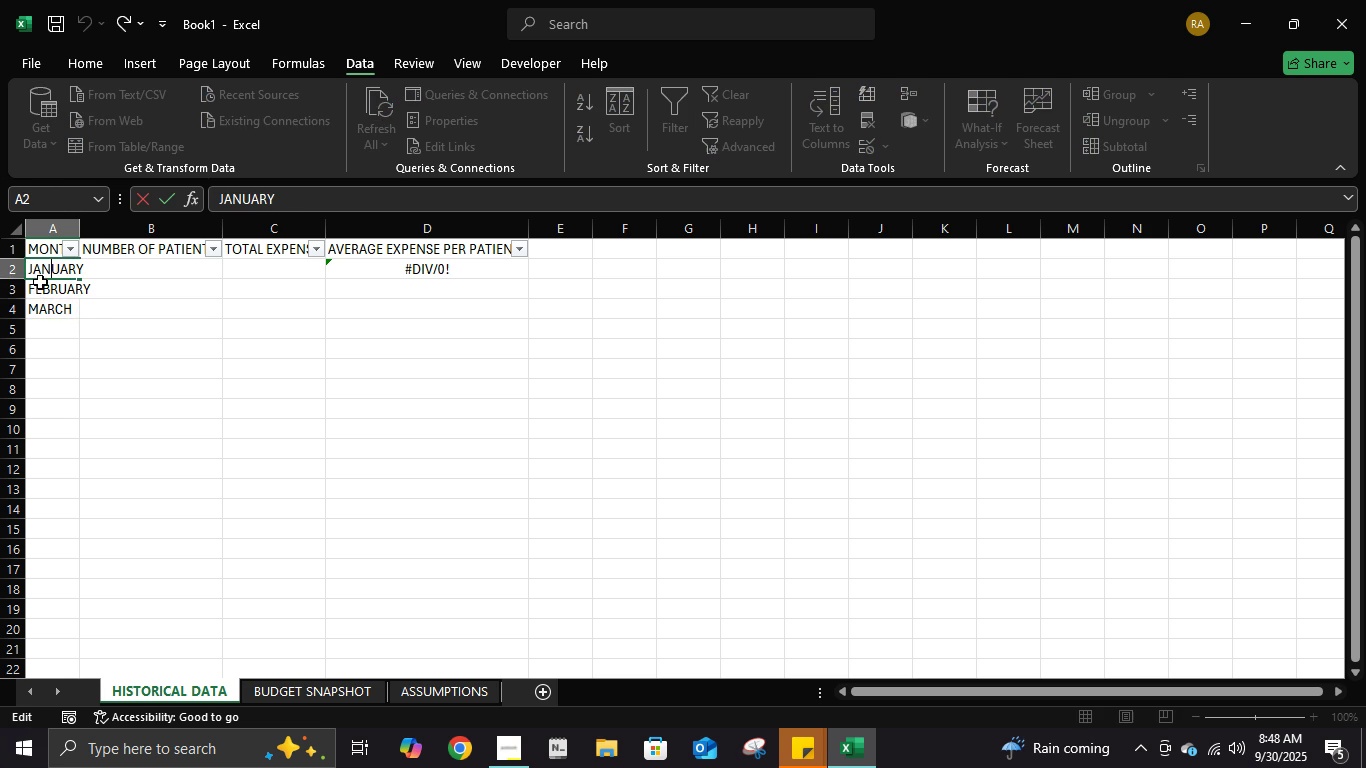 
triple_click([53, 268])
 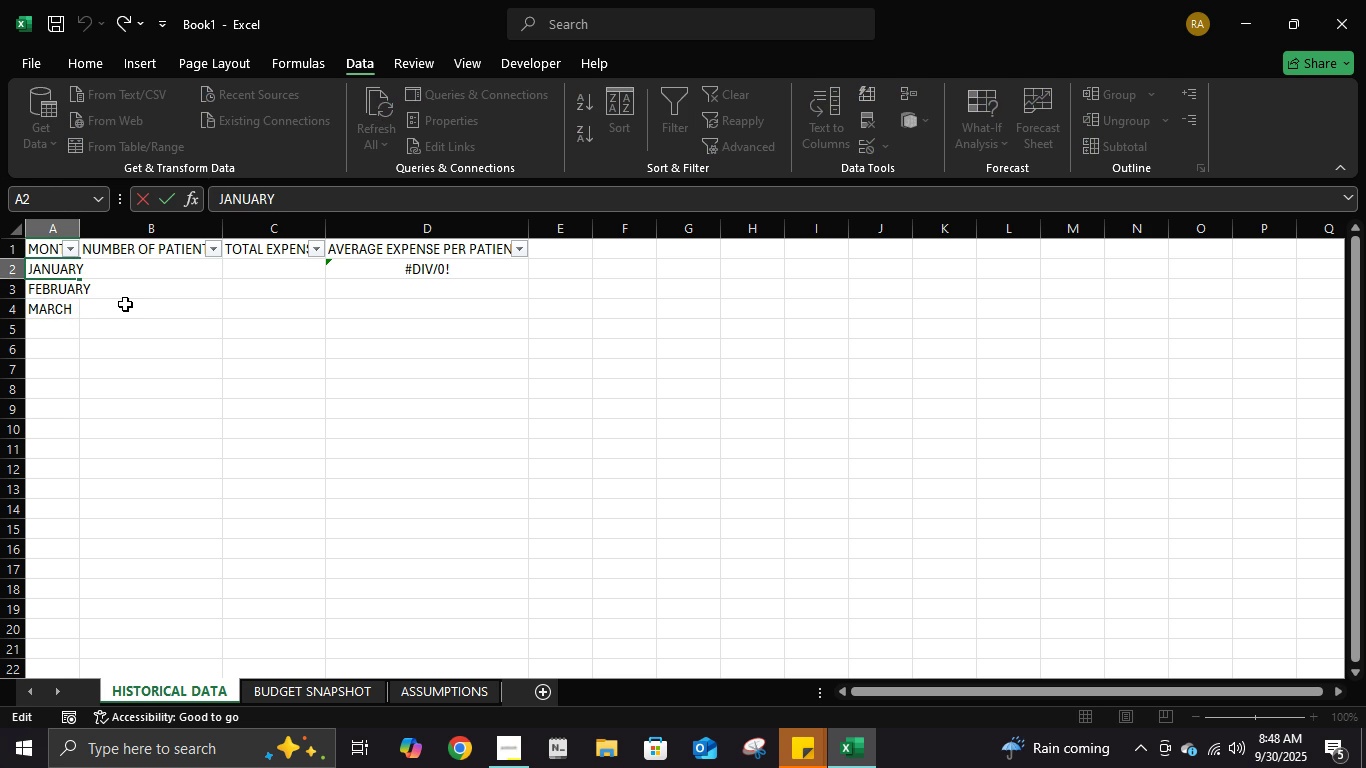 
key(ArrowDown)
 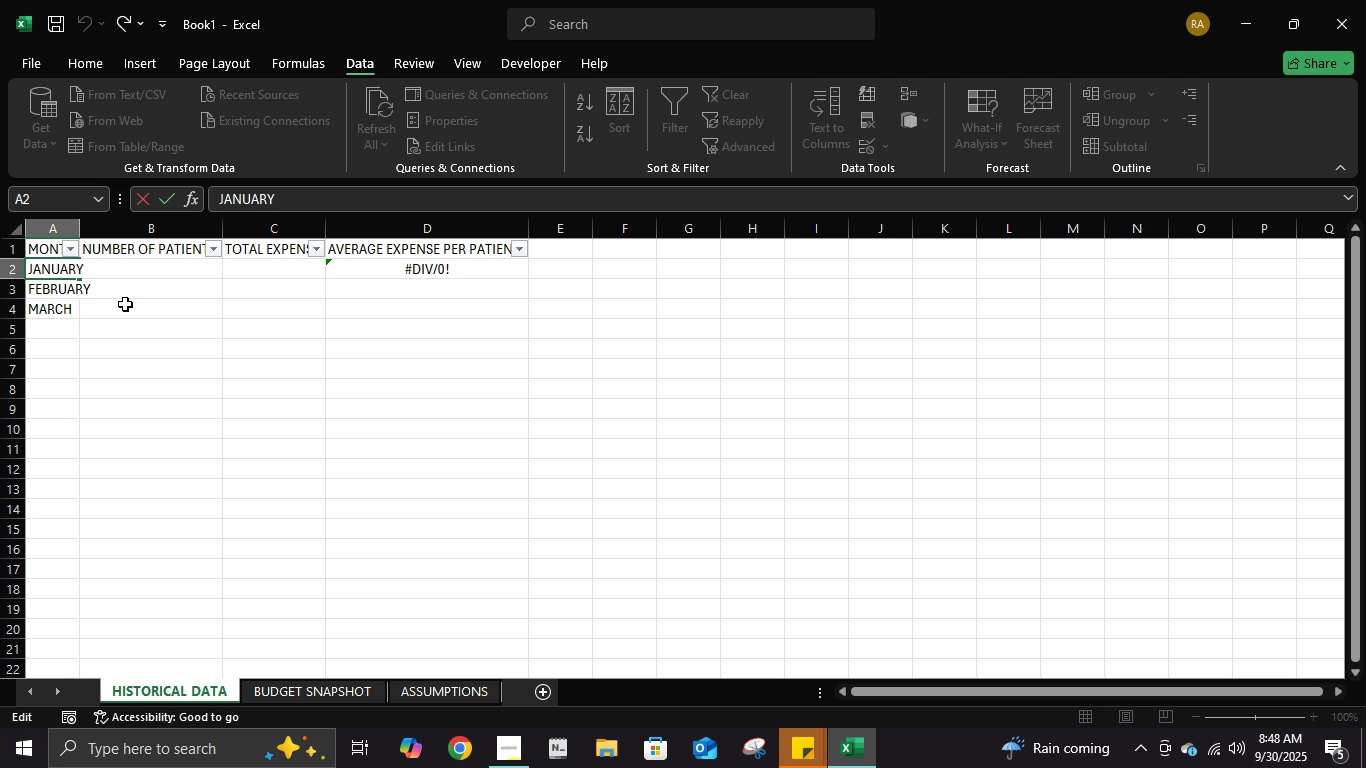 
key(ArrowUp)
 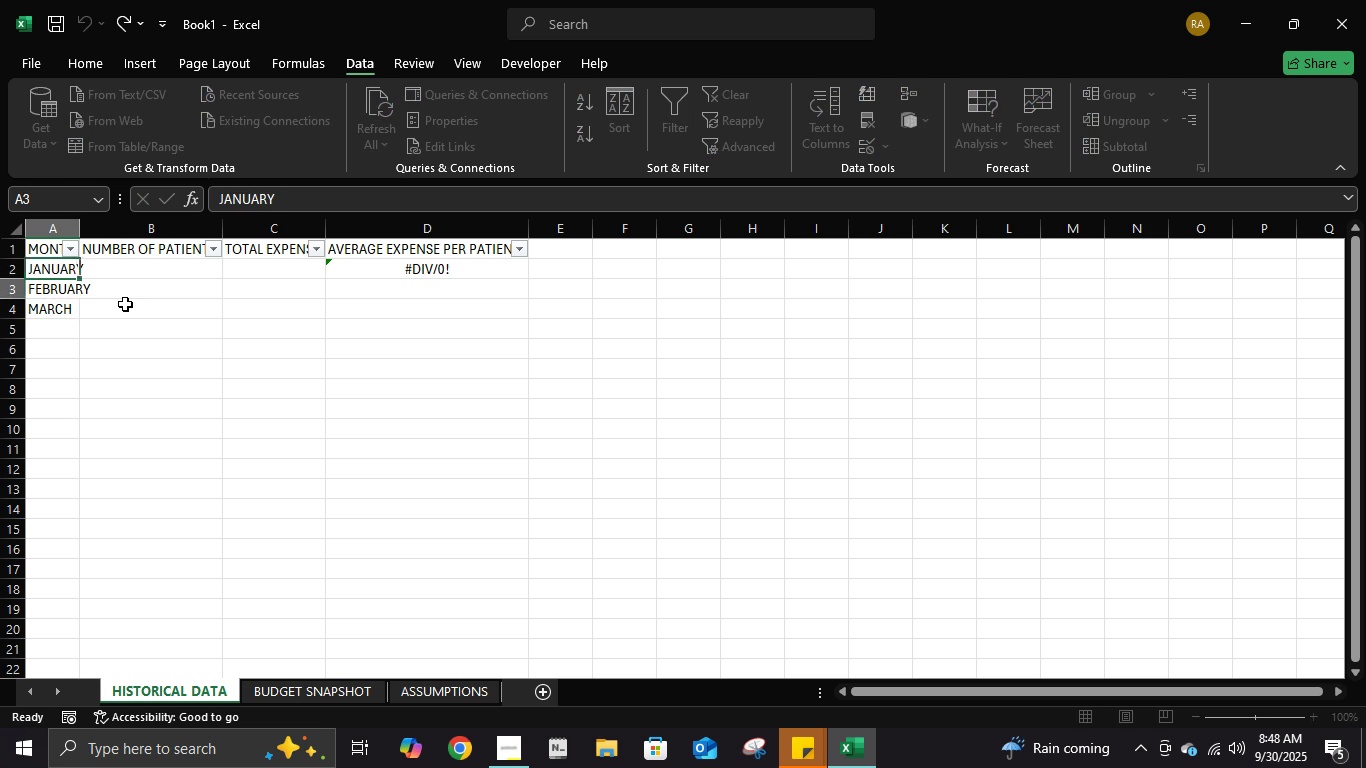 
key(Enter)
 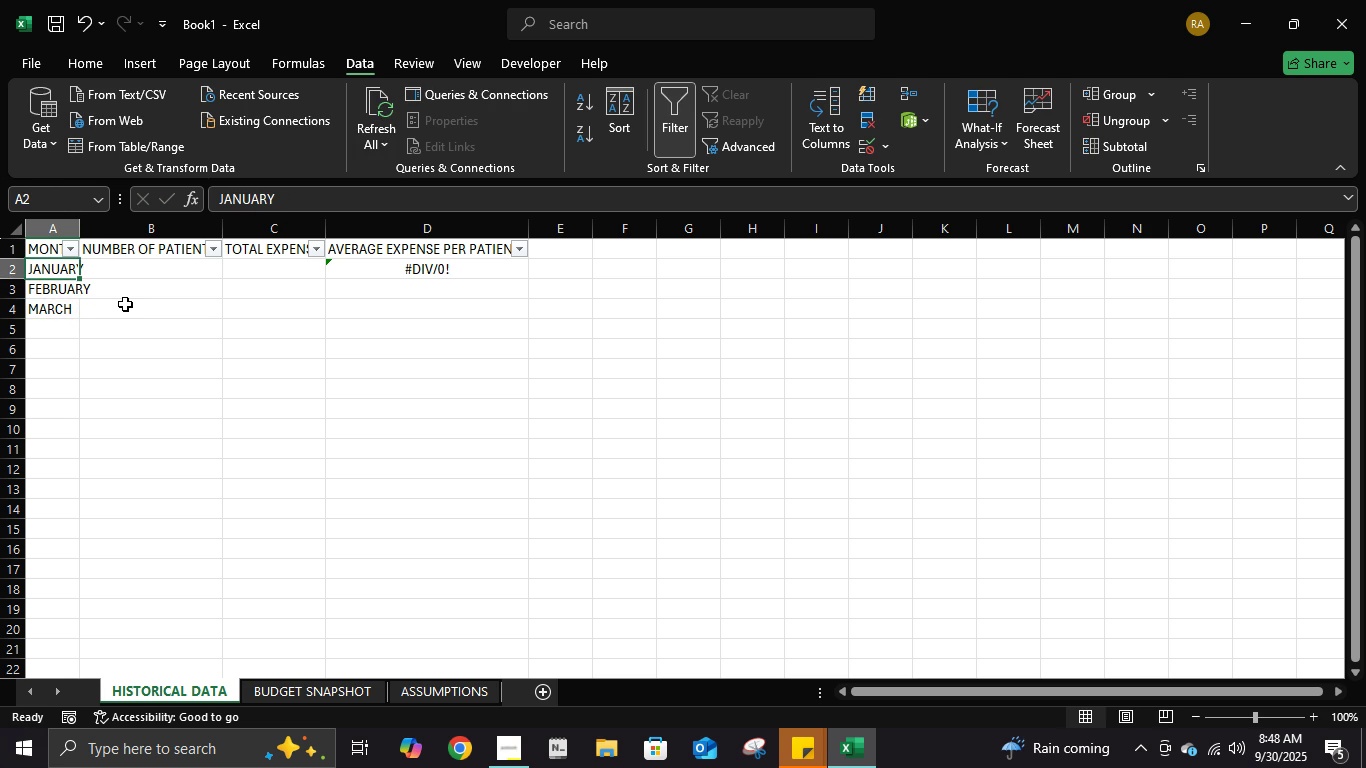 
key(ArrowUp)